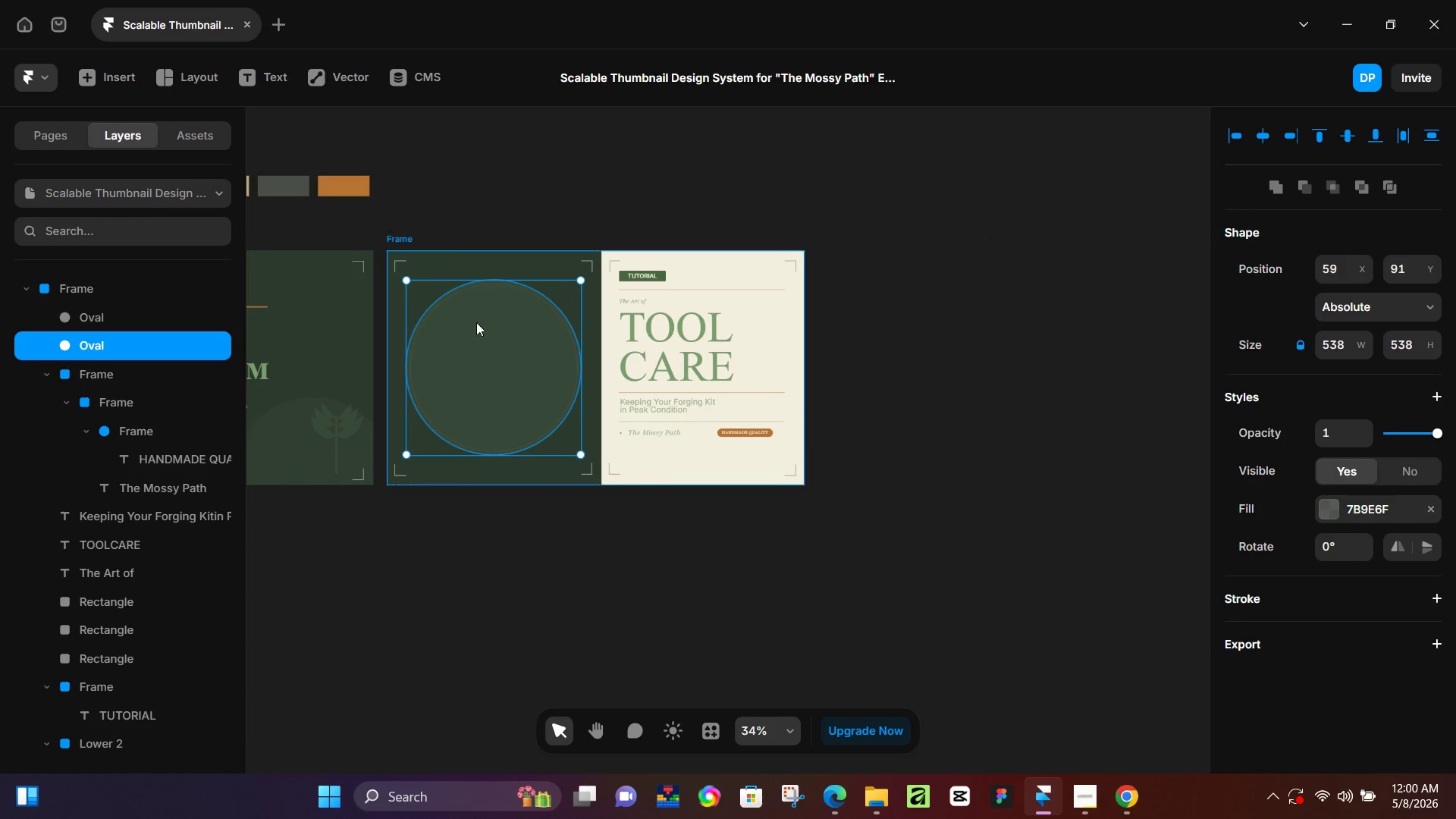 
key(Control+V)
 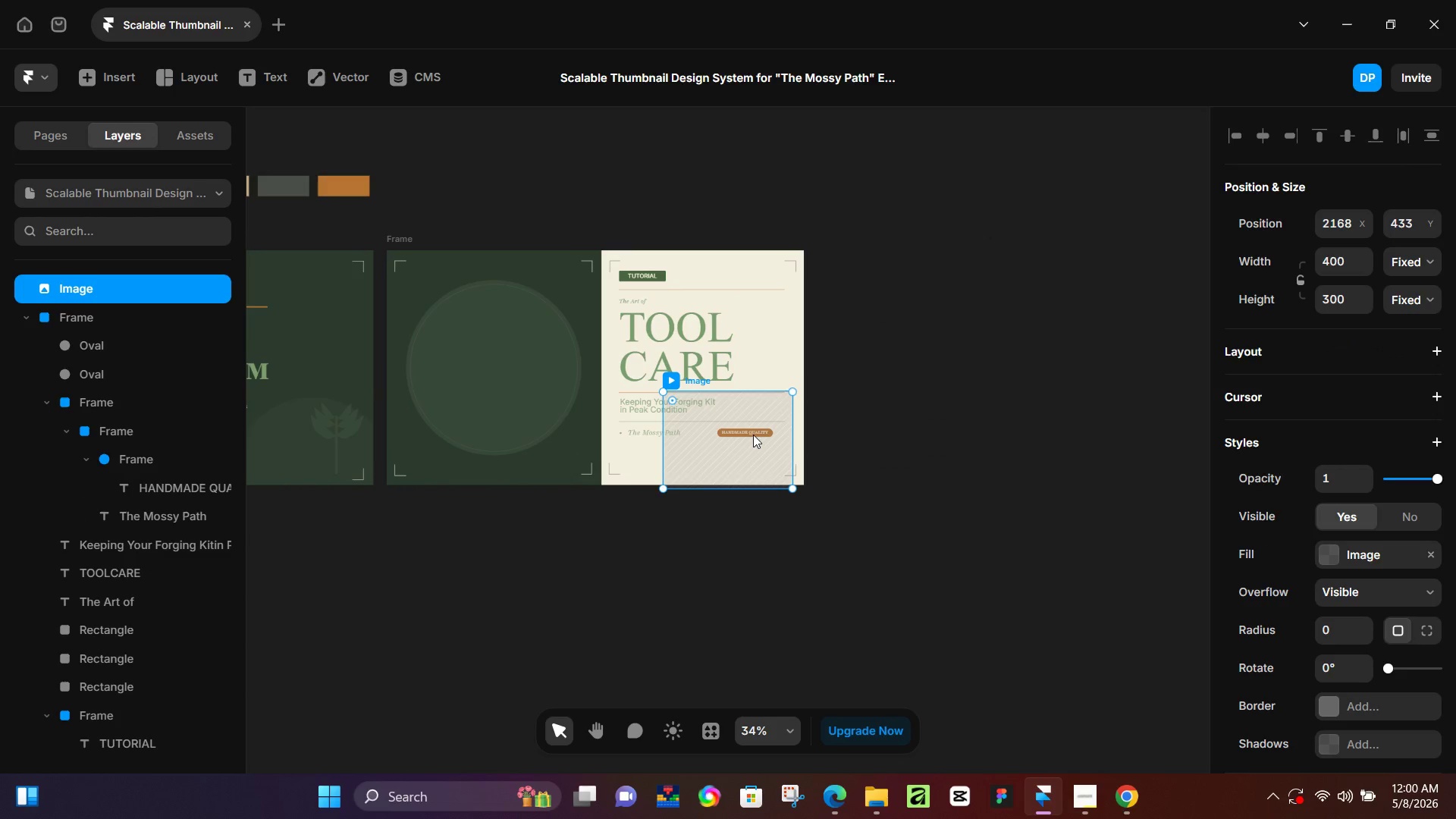 
left_click_drag(start_coordinate=[751, 444], to_coordinate=[525, 378])
 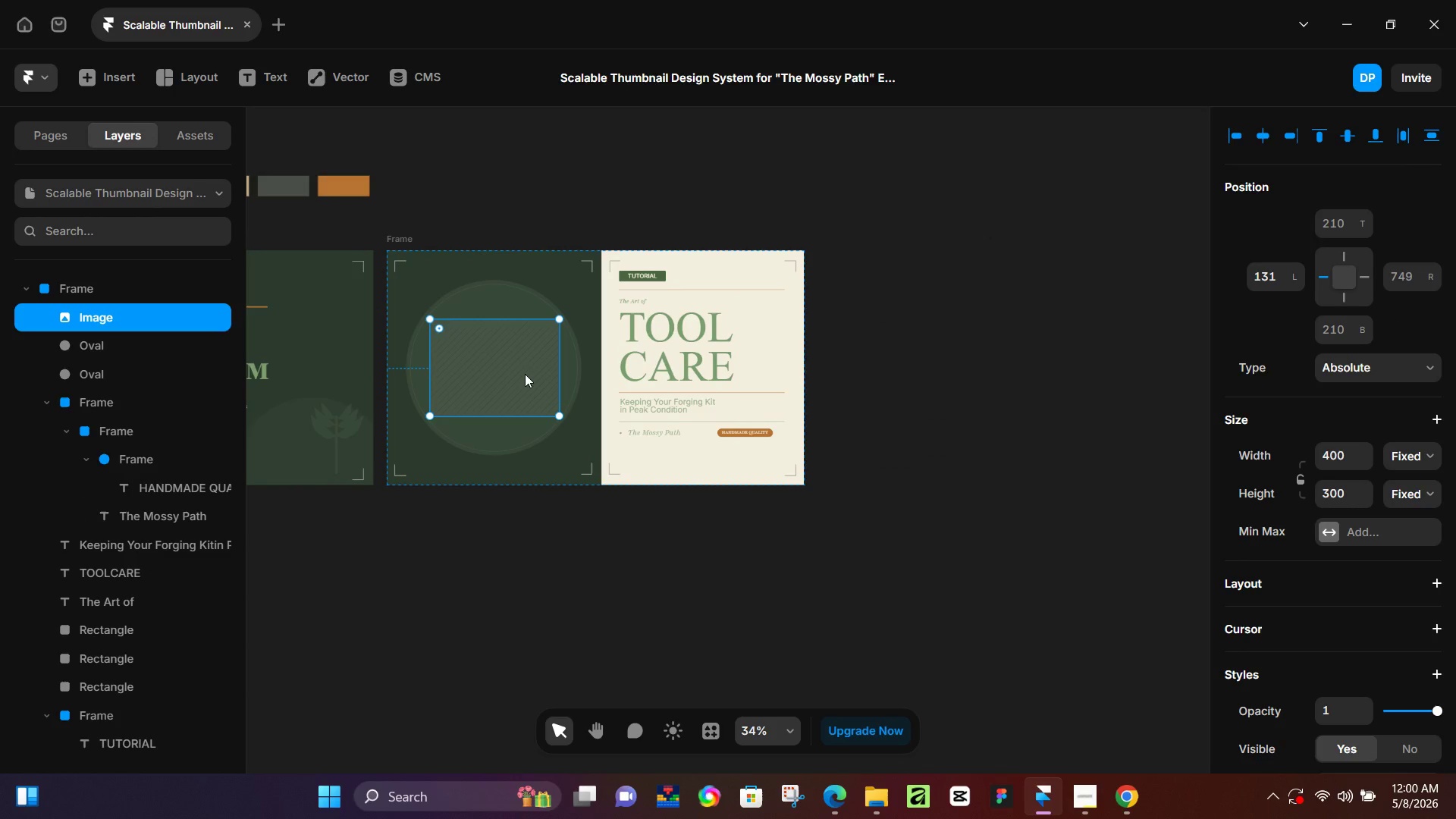 
hold_key(key=ShiftLeft, duration=0.55)
left_click([524, 308])
 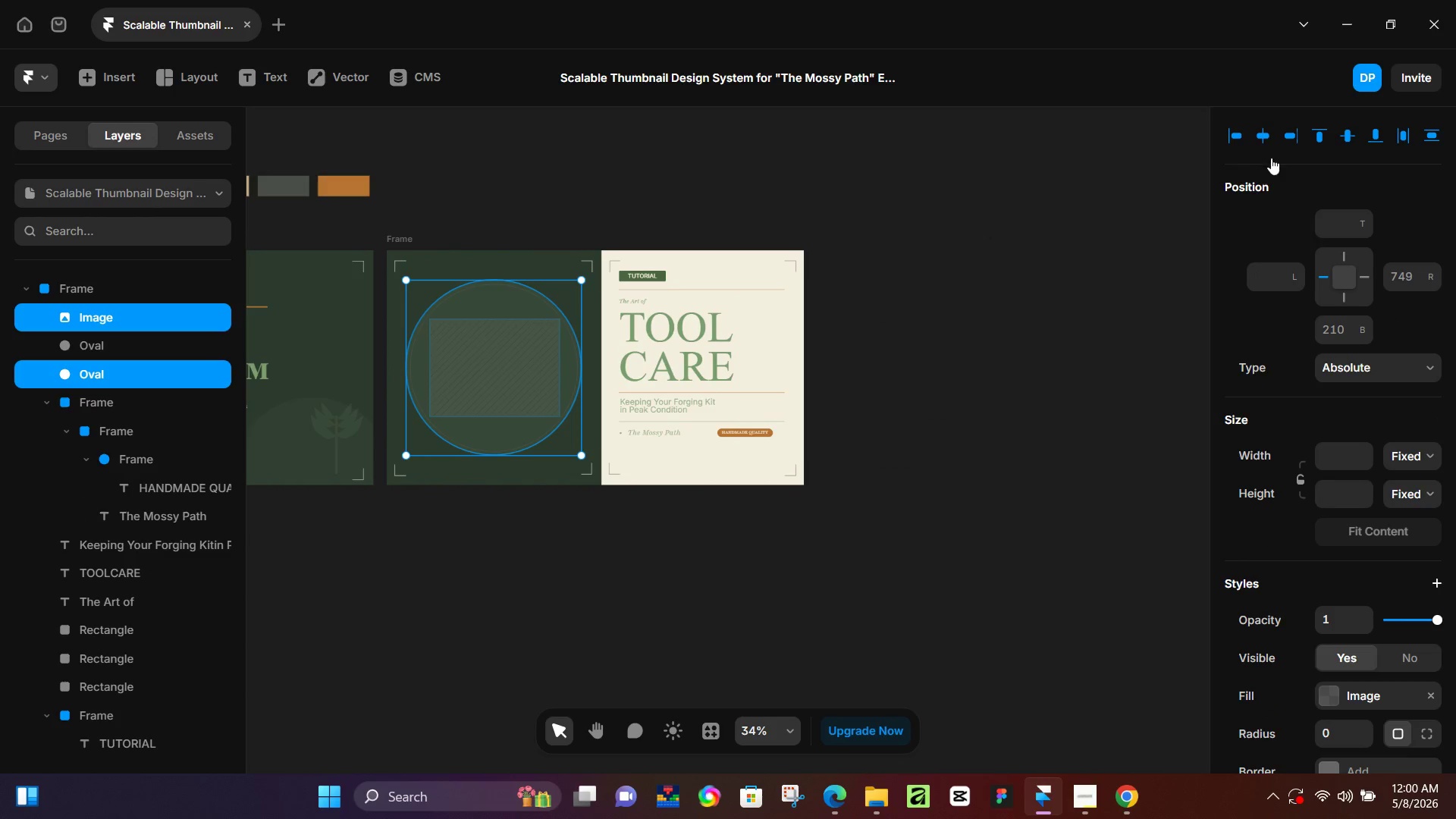 
left_click([1263, 140])
 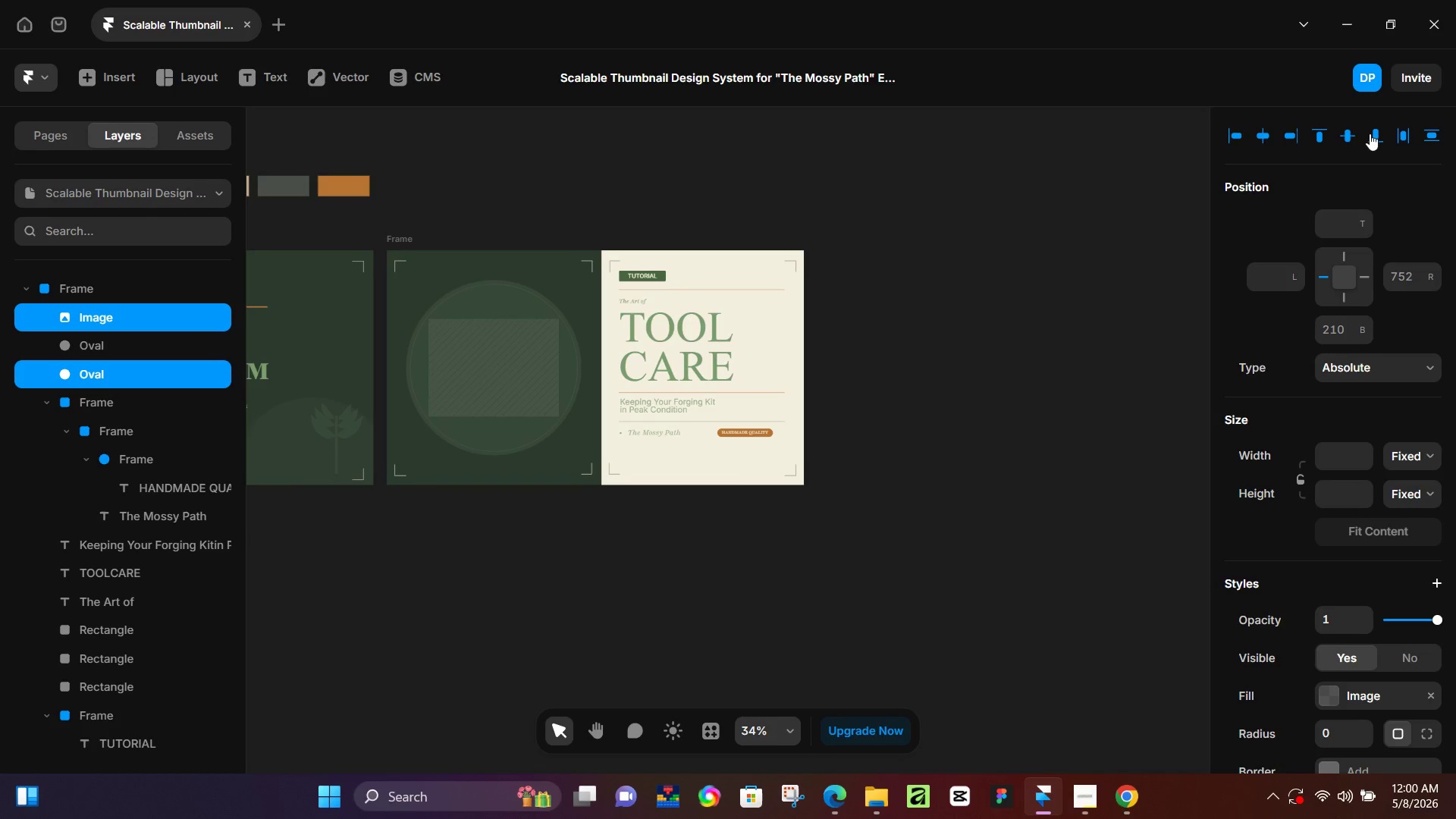 
left_click([1356, 136])
 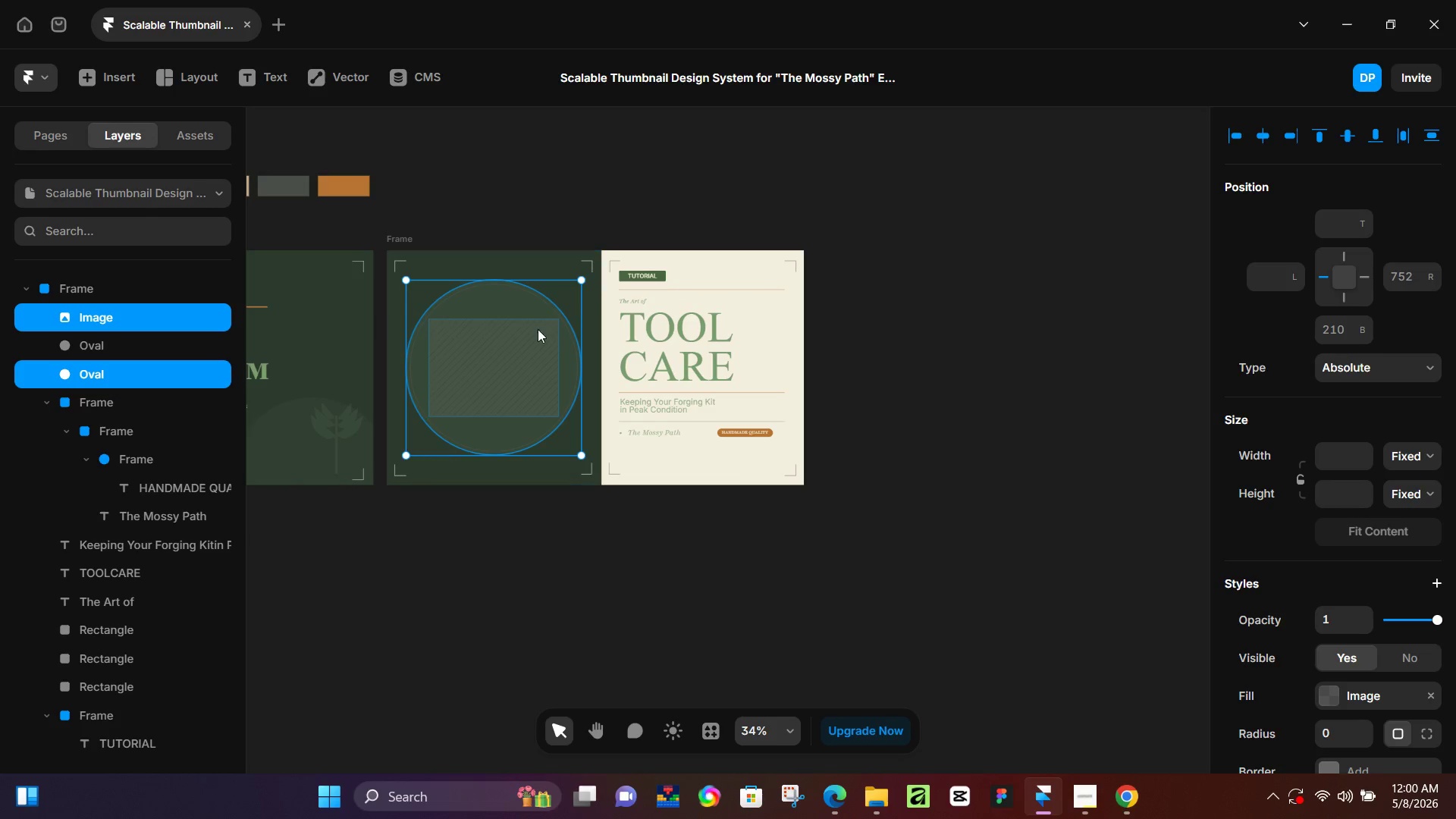 
left_click([526, 337])
 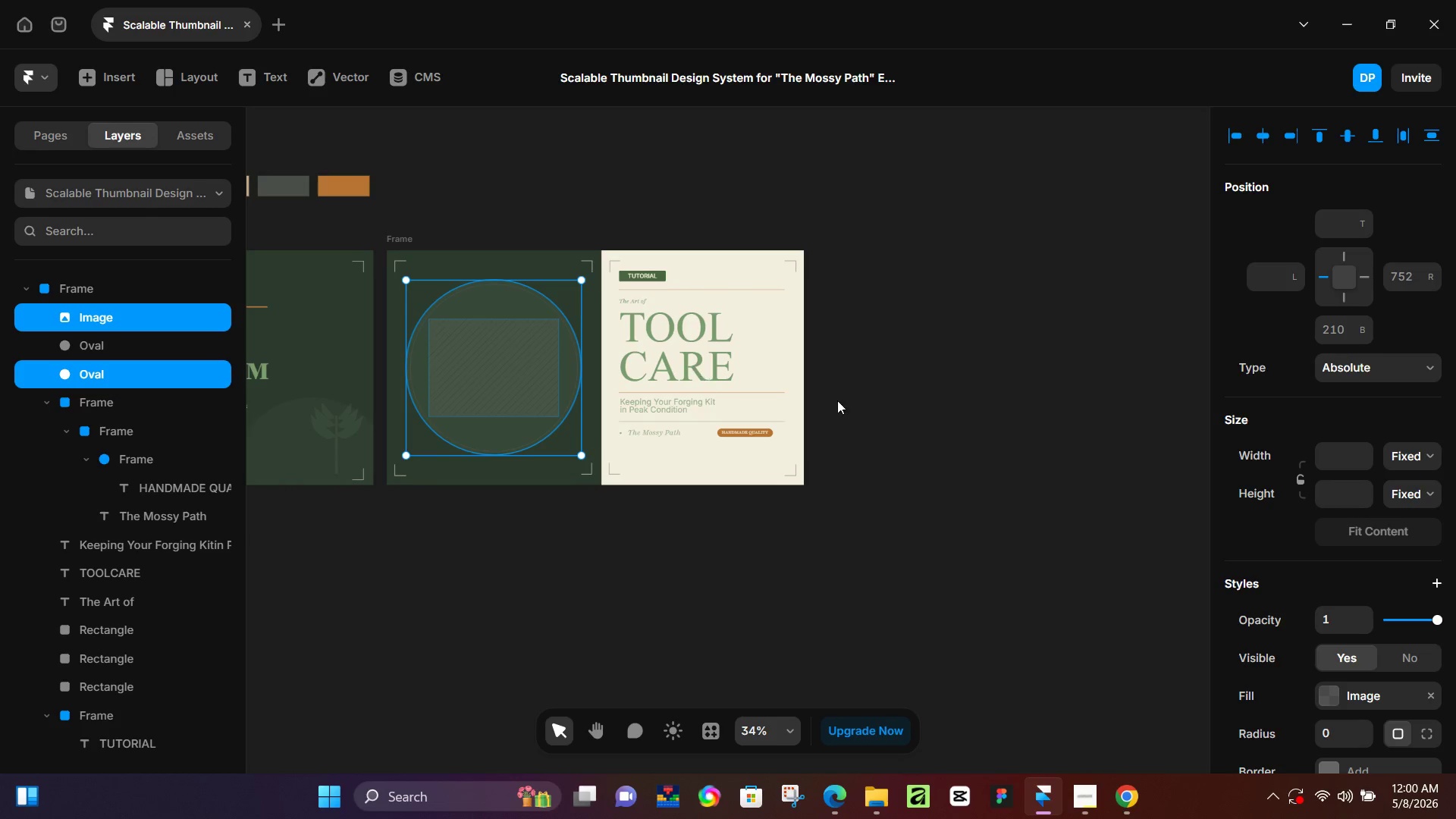 
left_click([893, 413])
 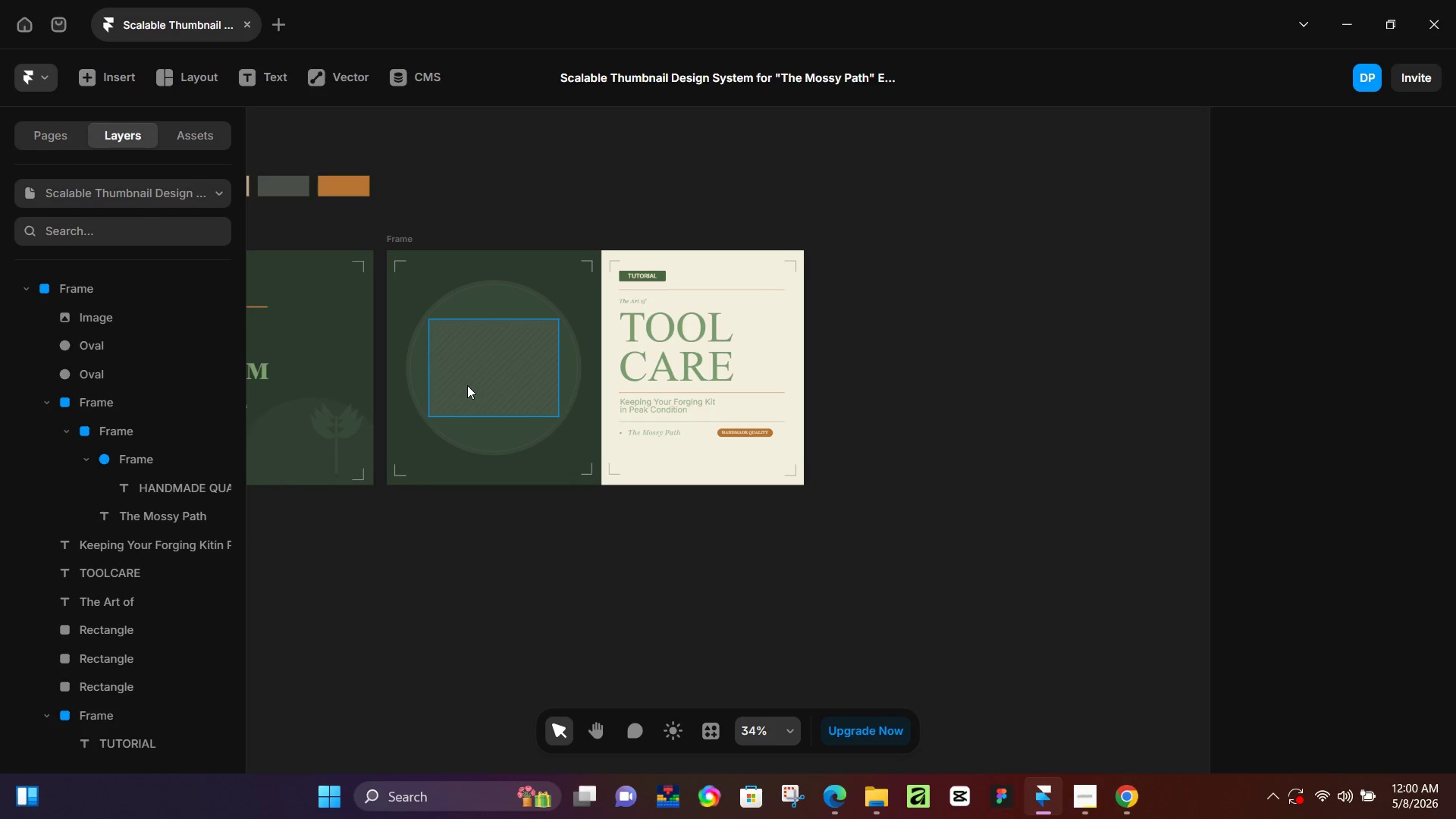 
left_click([479, 369])
 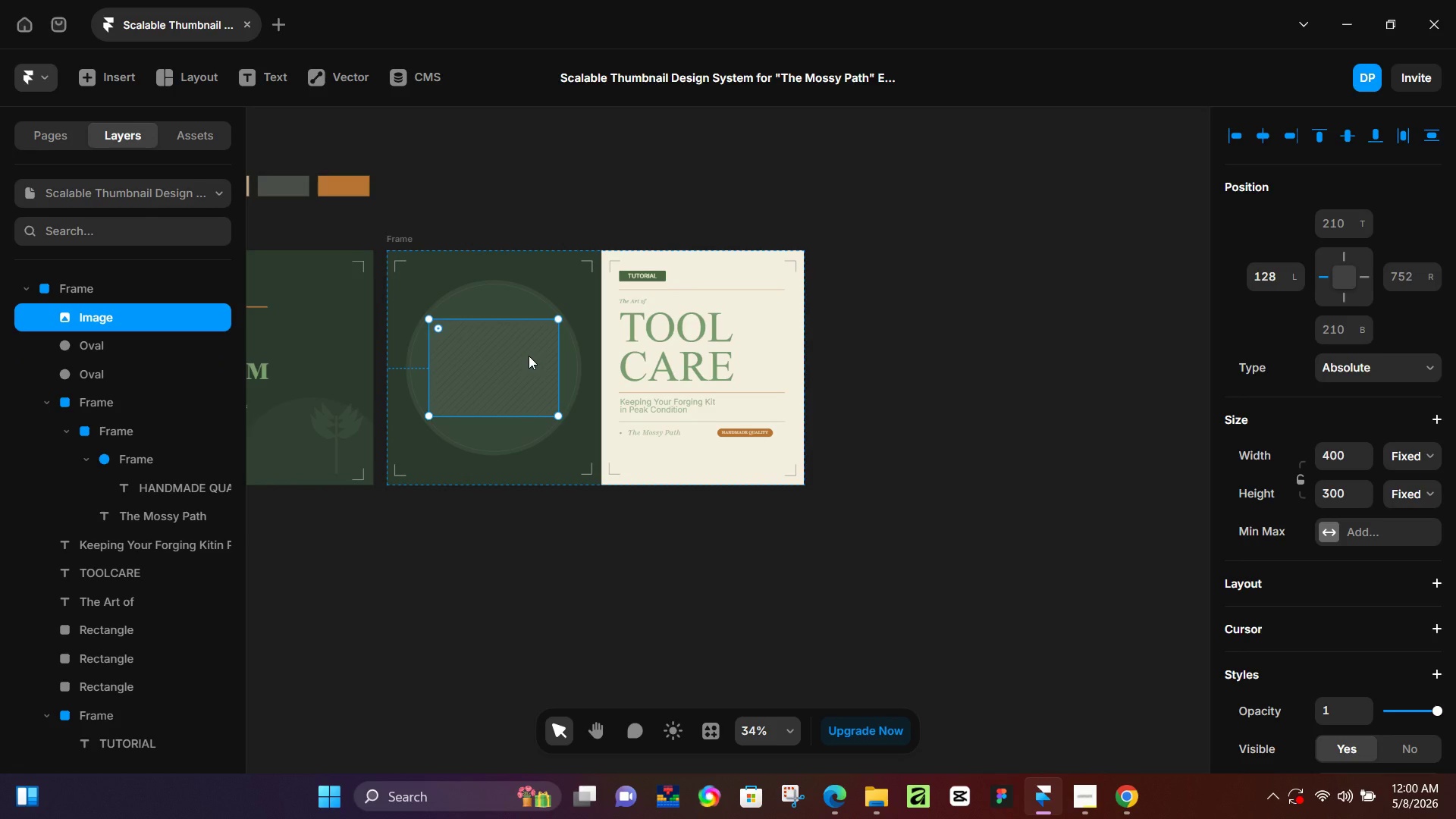 
wait(9.45)
 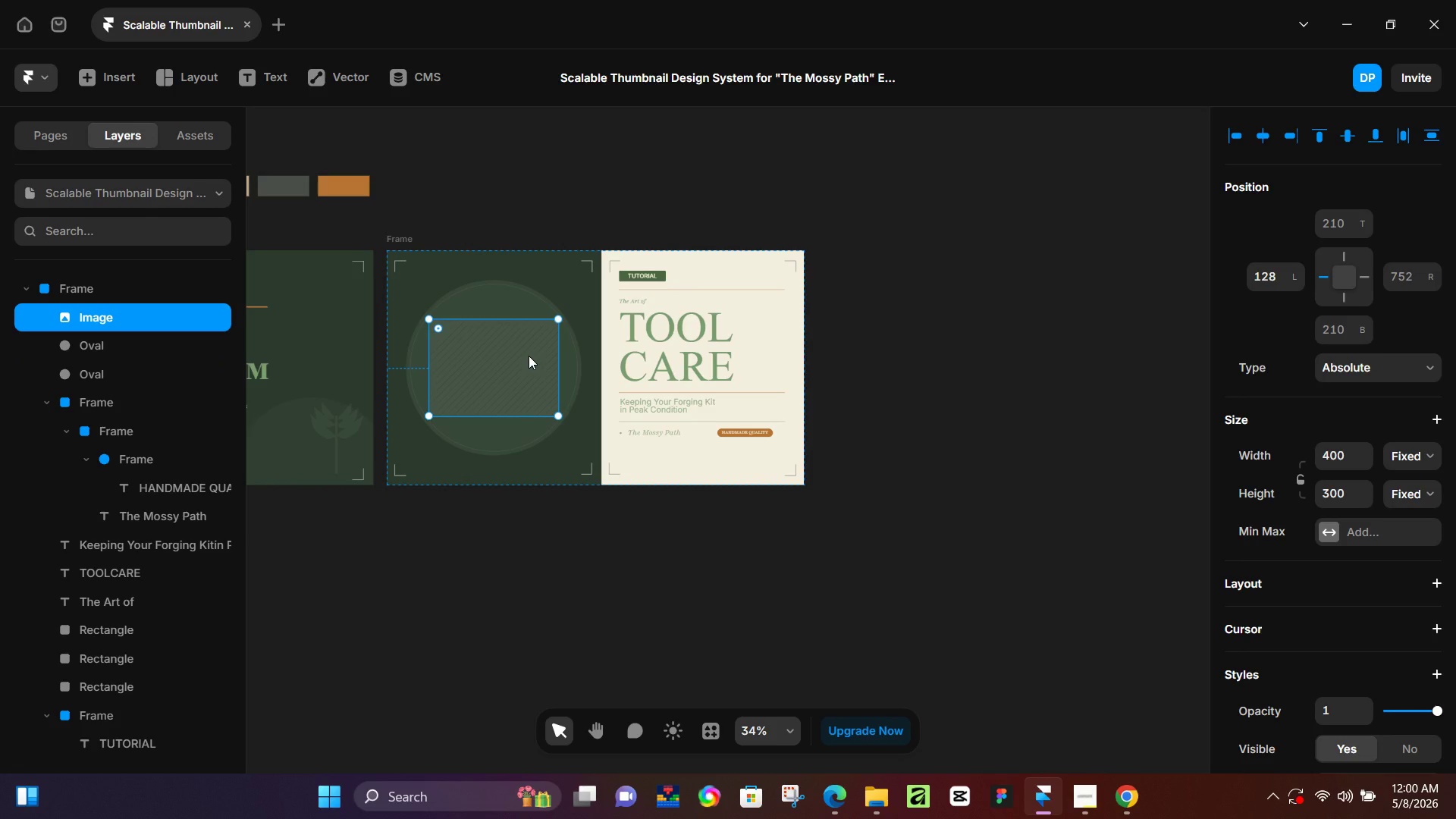 
scroll: coordinate [1304, 533], scroll_direction: down, amount: 3.0
 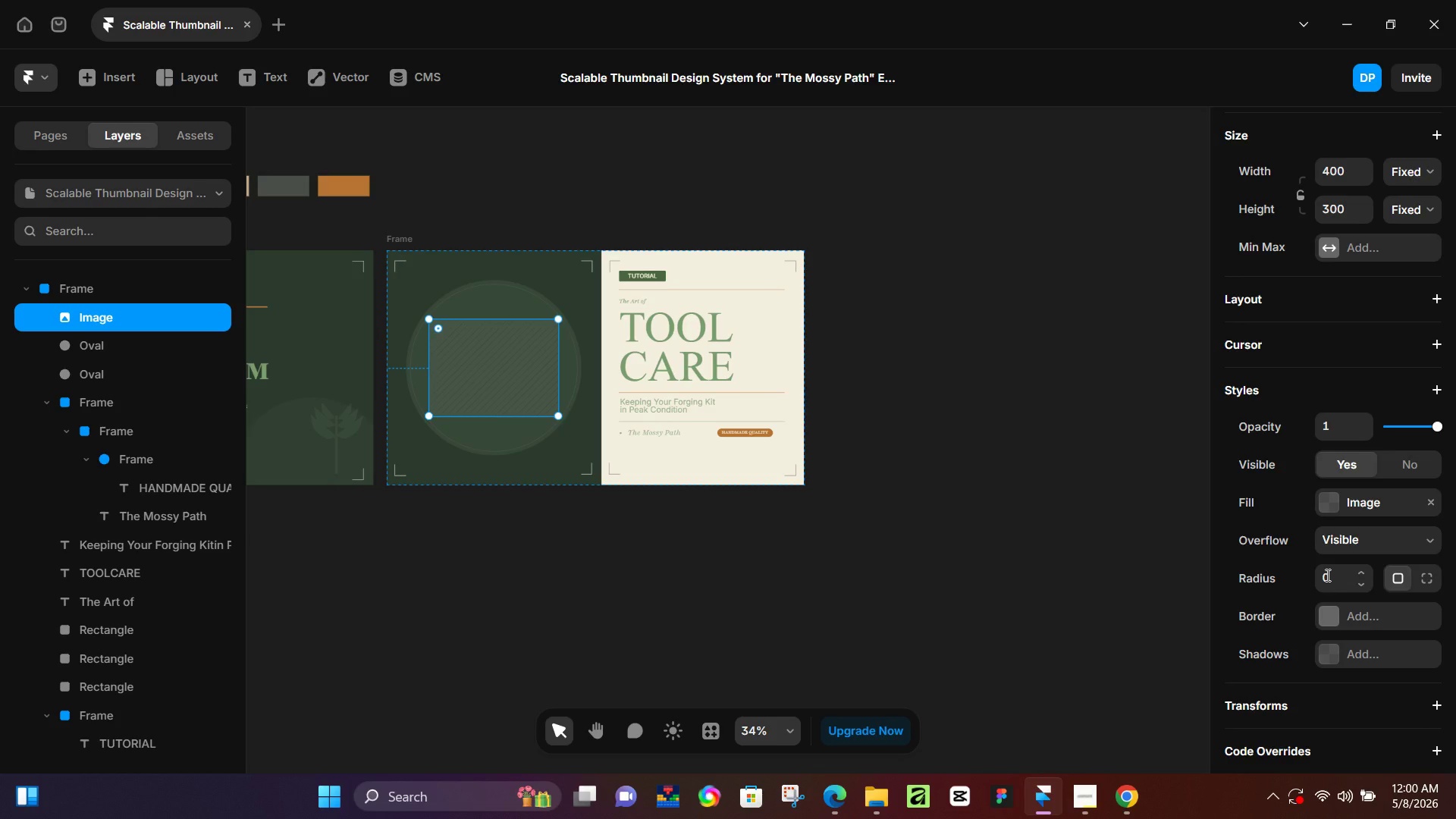 
left_click([1326, 575])
 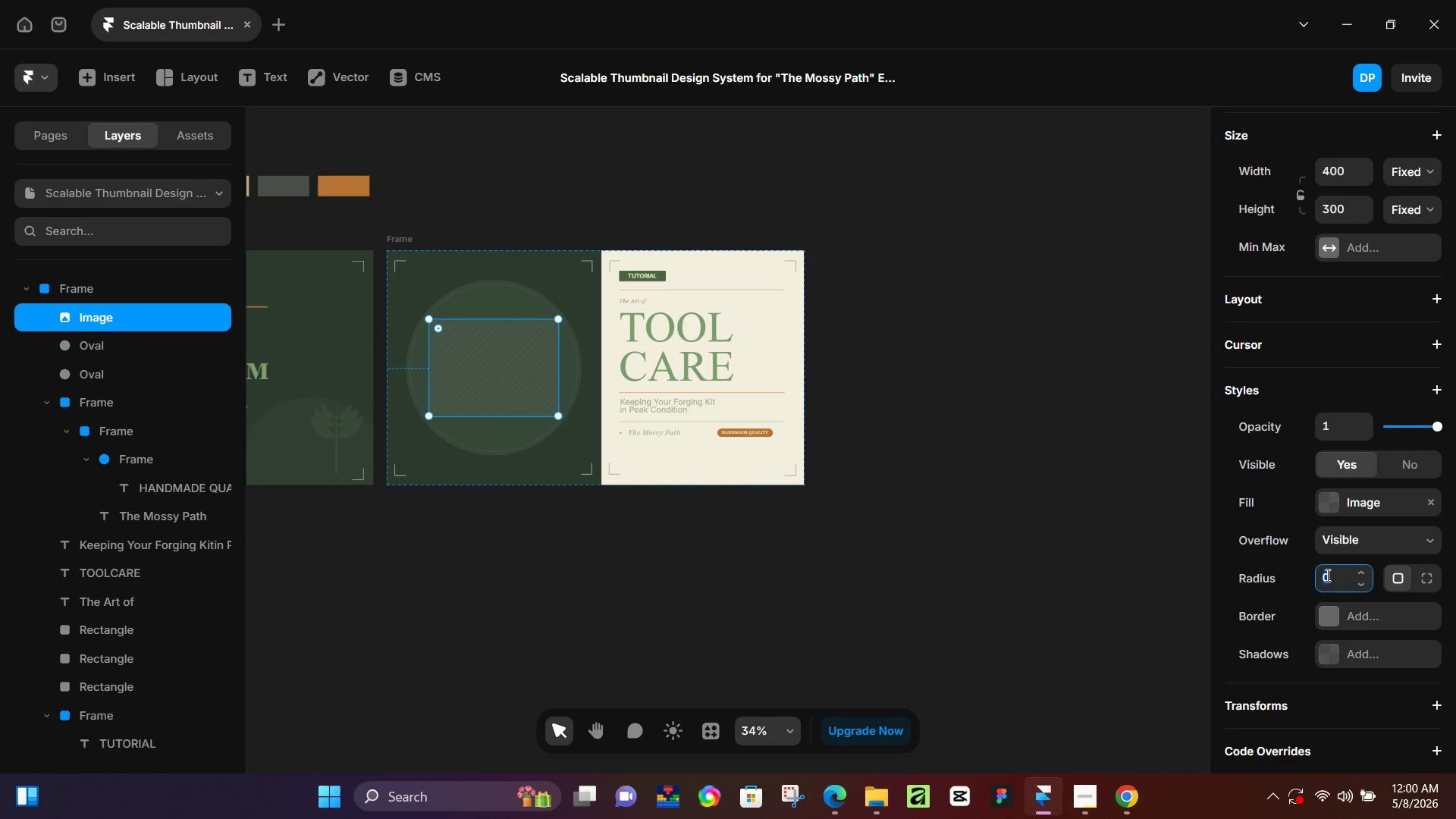 
key(Numpad3)
 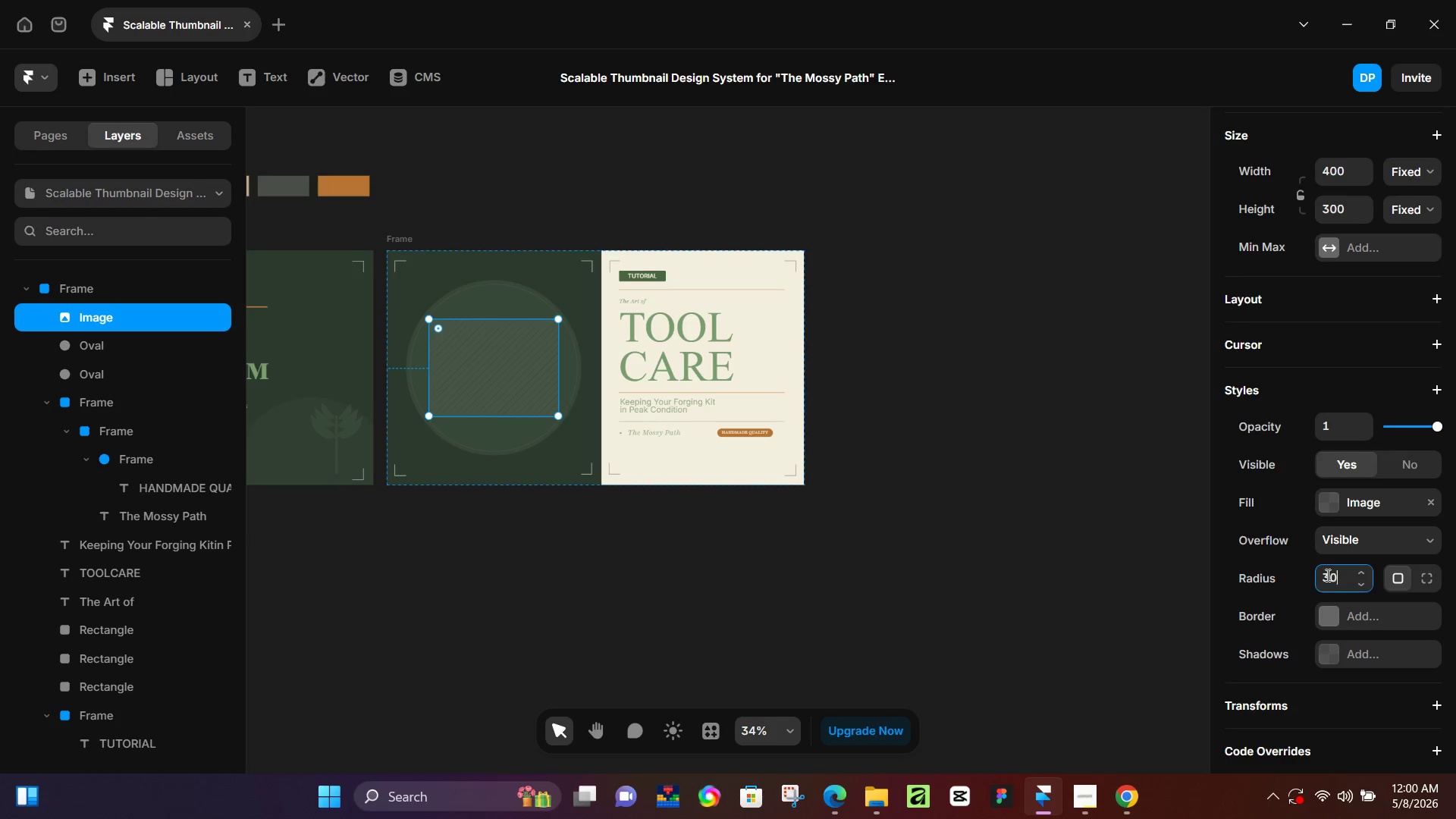 
key(Numpad0)
 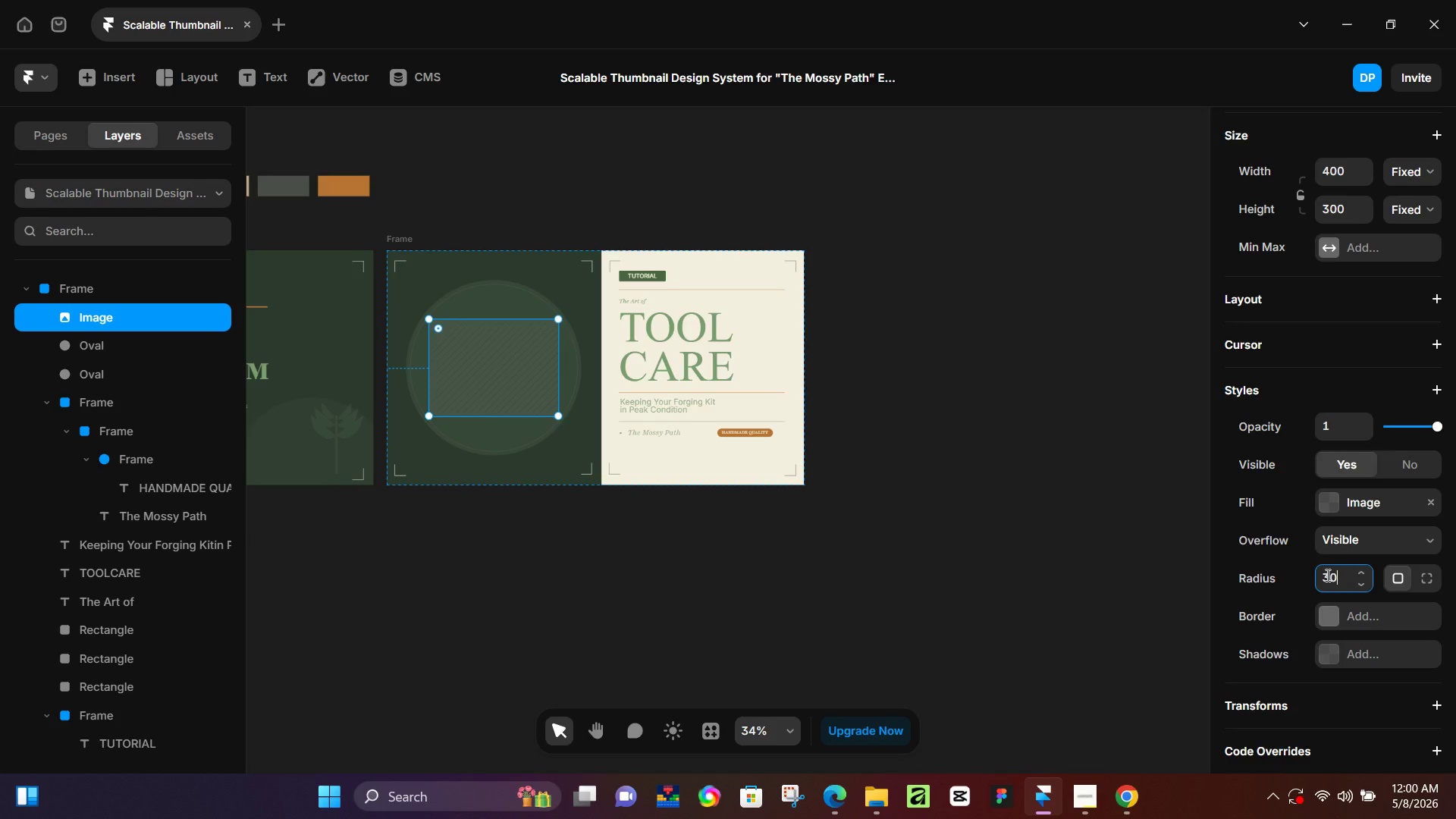 
key(NumpadEnter)
 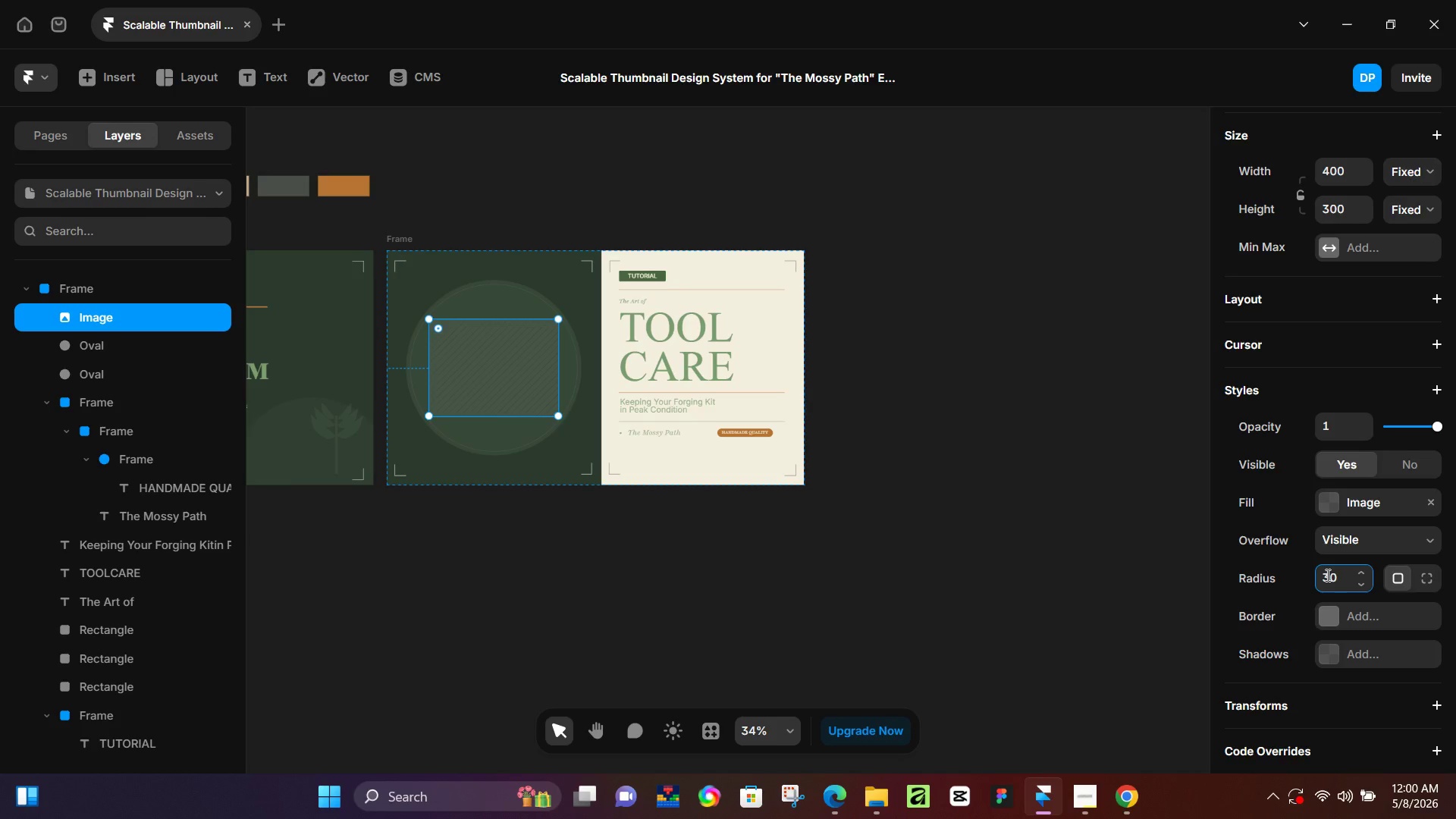 
wait(12.08)
 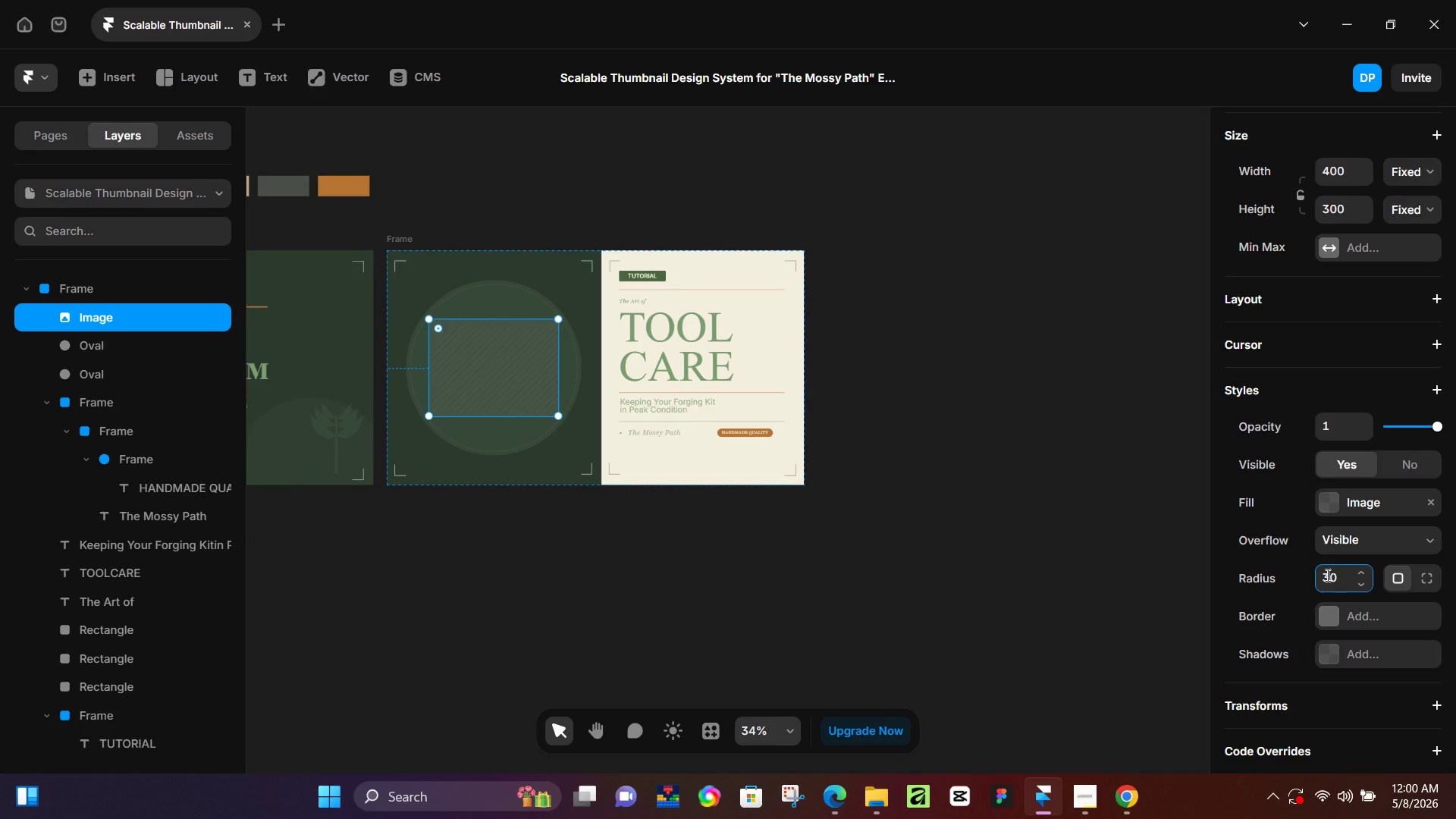 
left_click([982, 420])
 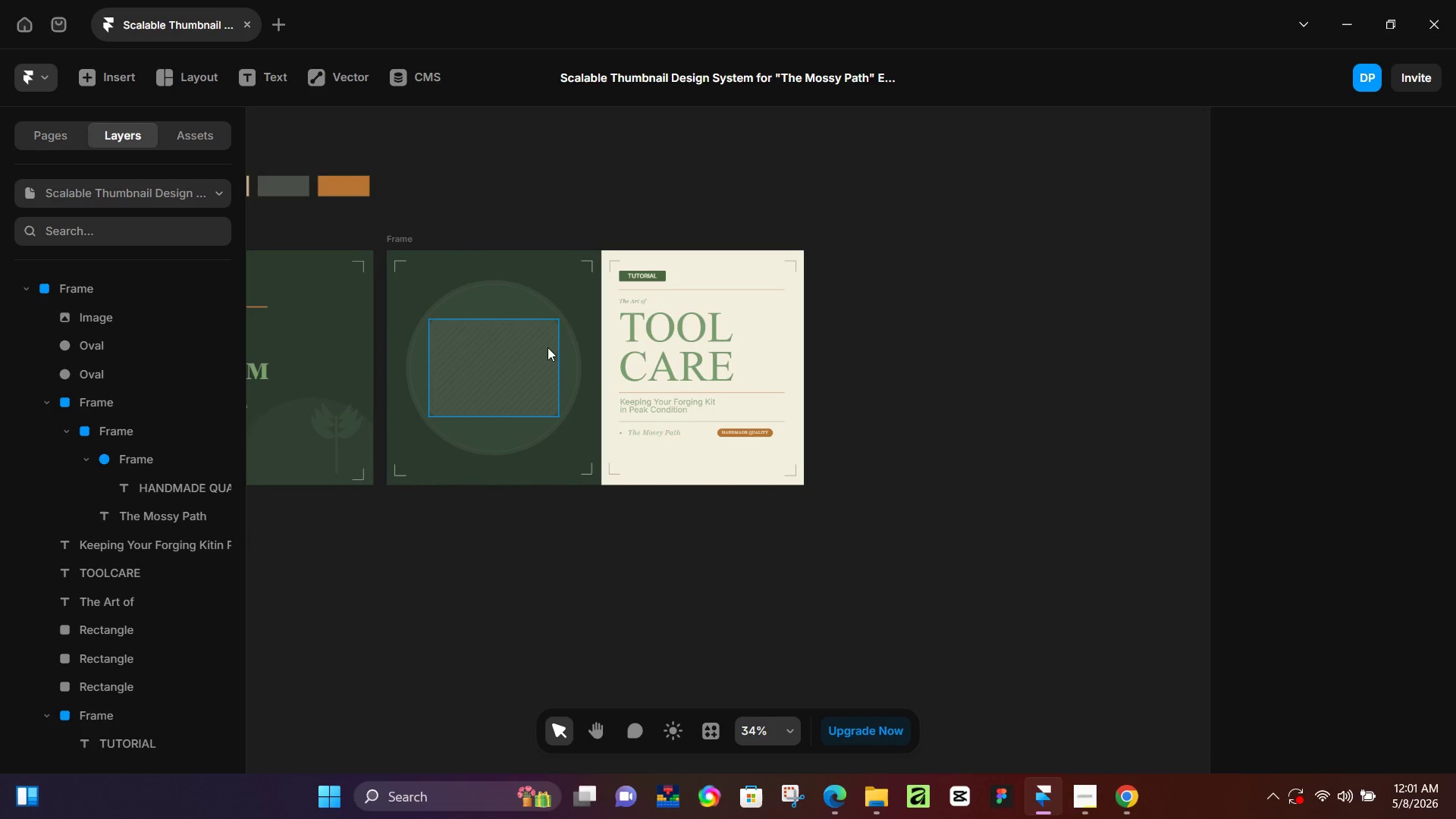 
wait(5.44)
 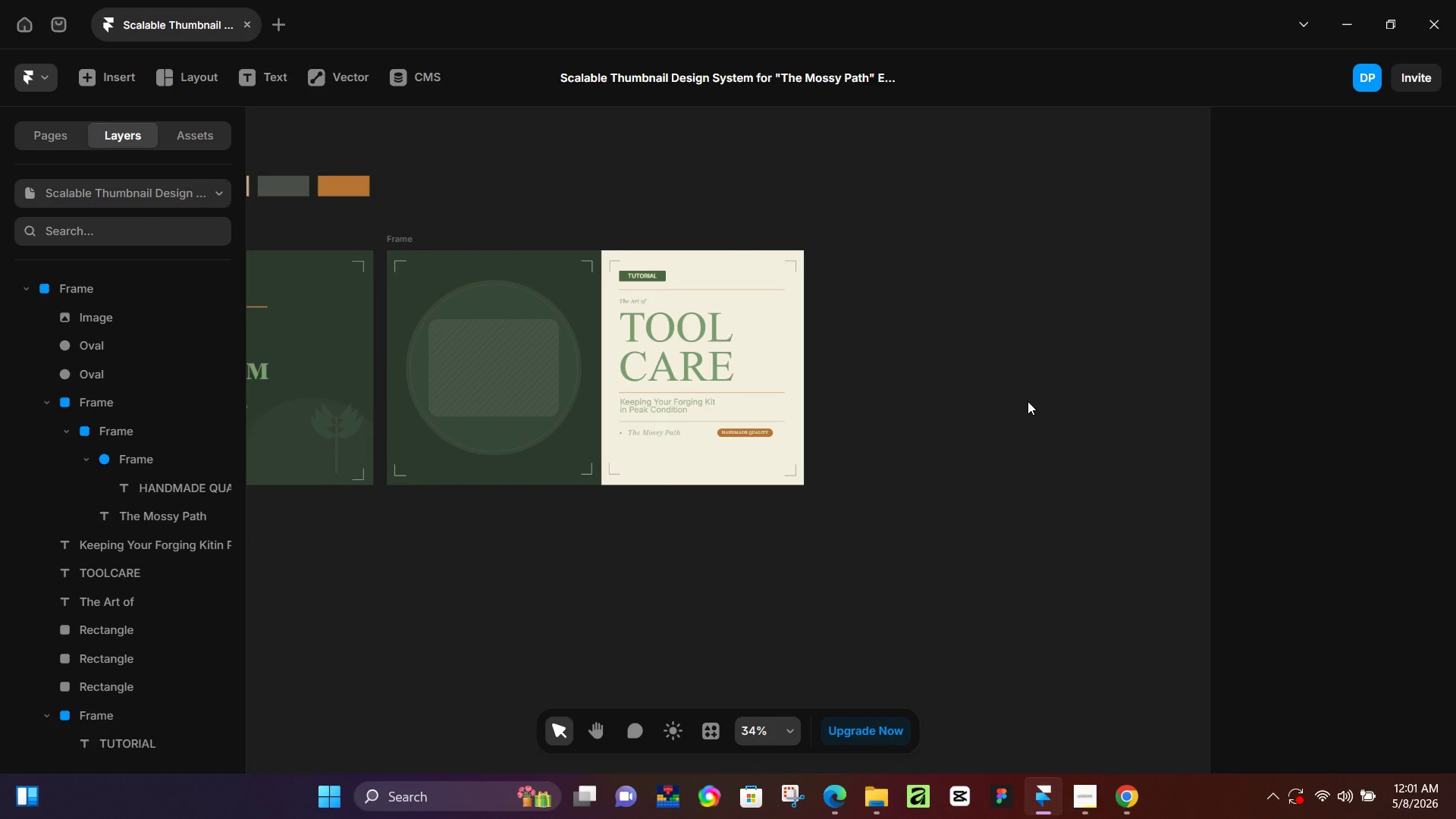 
hold_key(key=ControlLeft, duration=0.83)
scroll: coordinate [690, 464], scroll_direction: up, amount: 5.0
 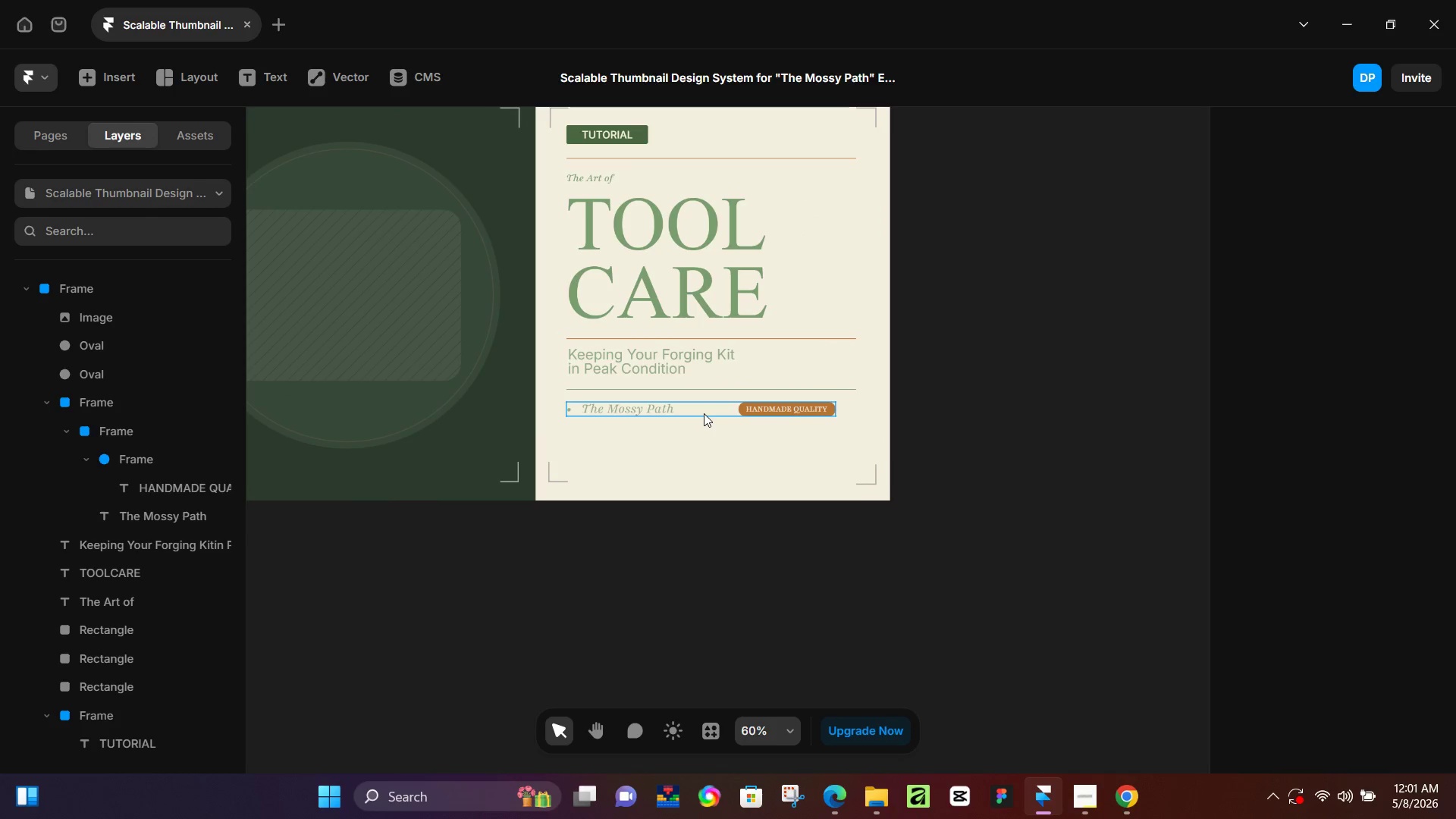 
left_click([704, 413])
 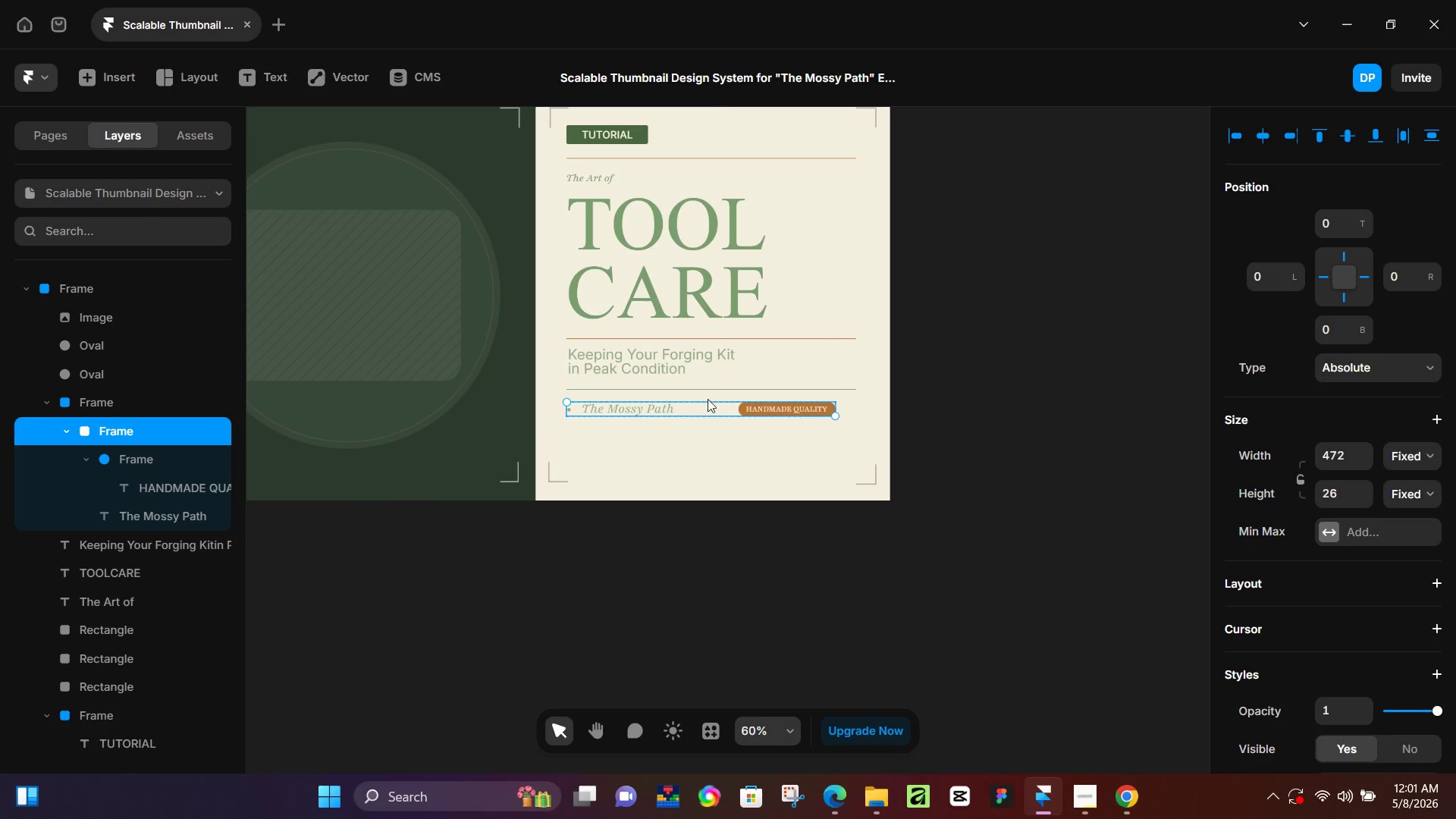 
hold_key(key=ShiftLeft, duration=1.52)
 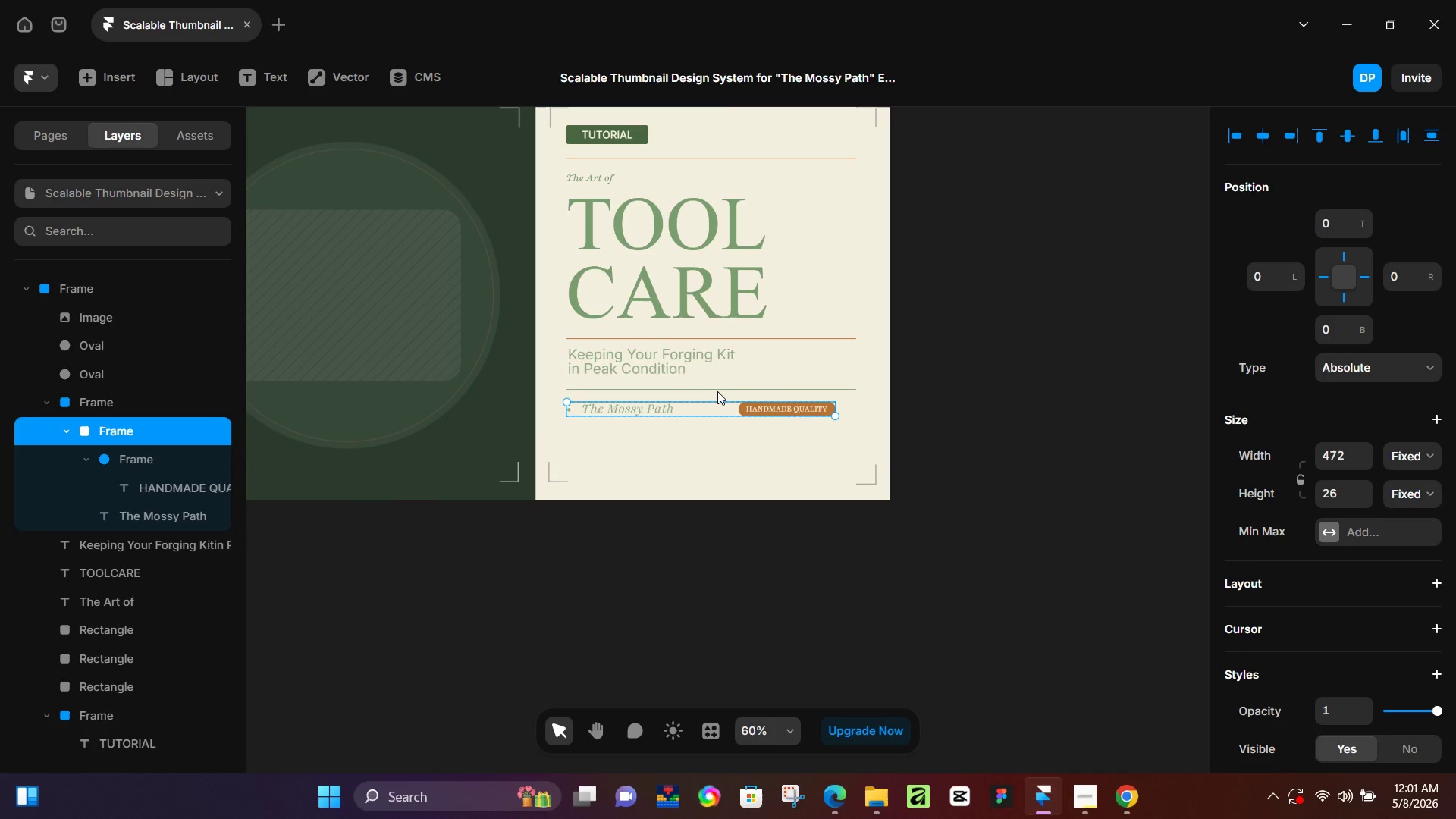 
hold_key(key=ShiftLeft, duration=1.5)
left_click([719, 390])
 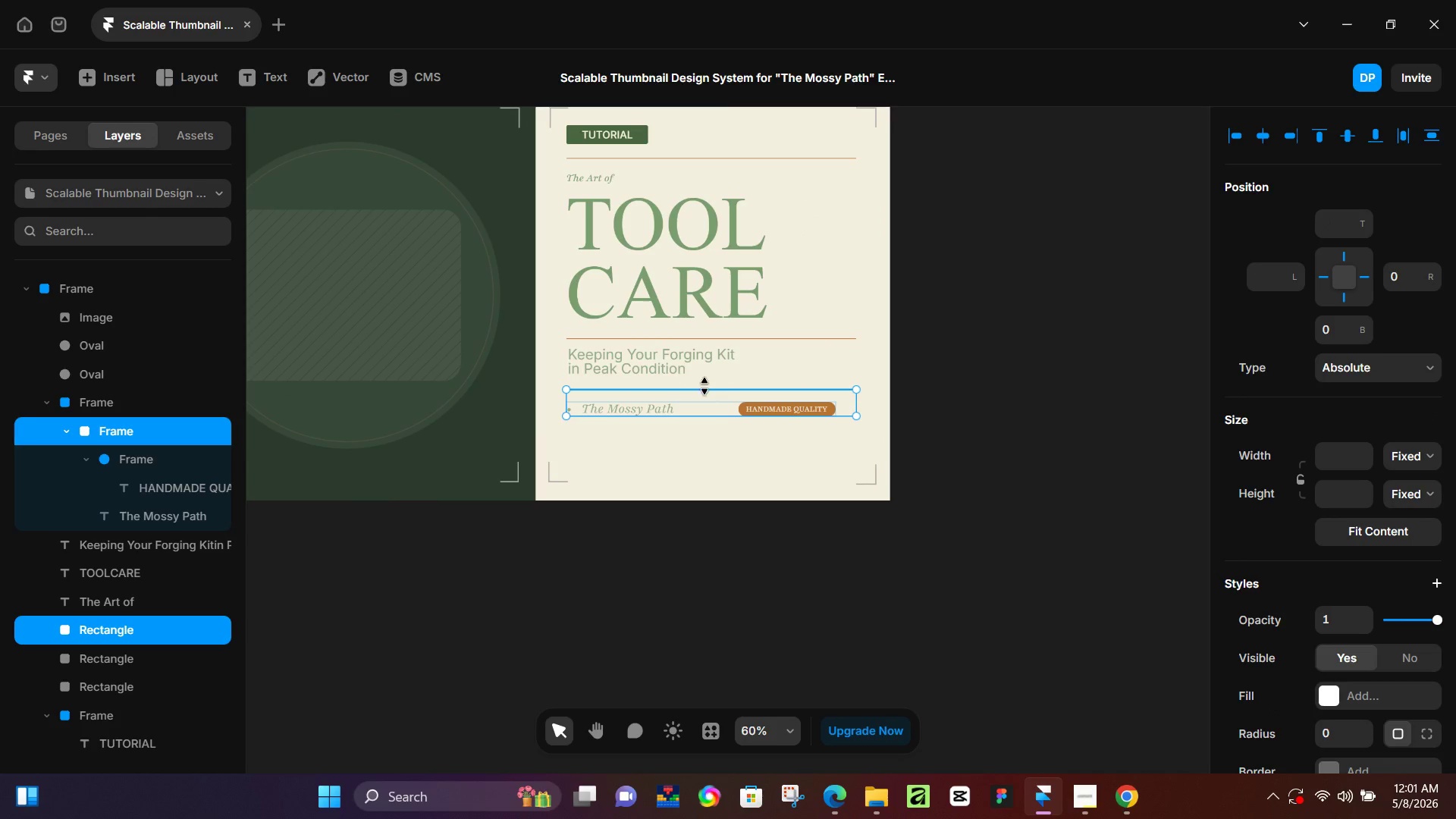 
hold_key(key=ShiftLeft, duration=1.5)
left_click([698, 372])
 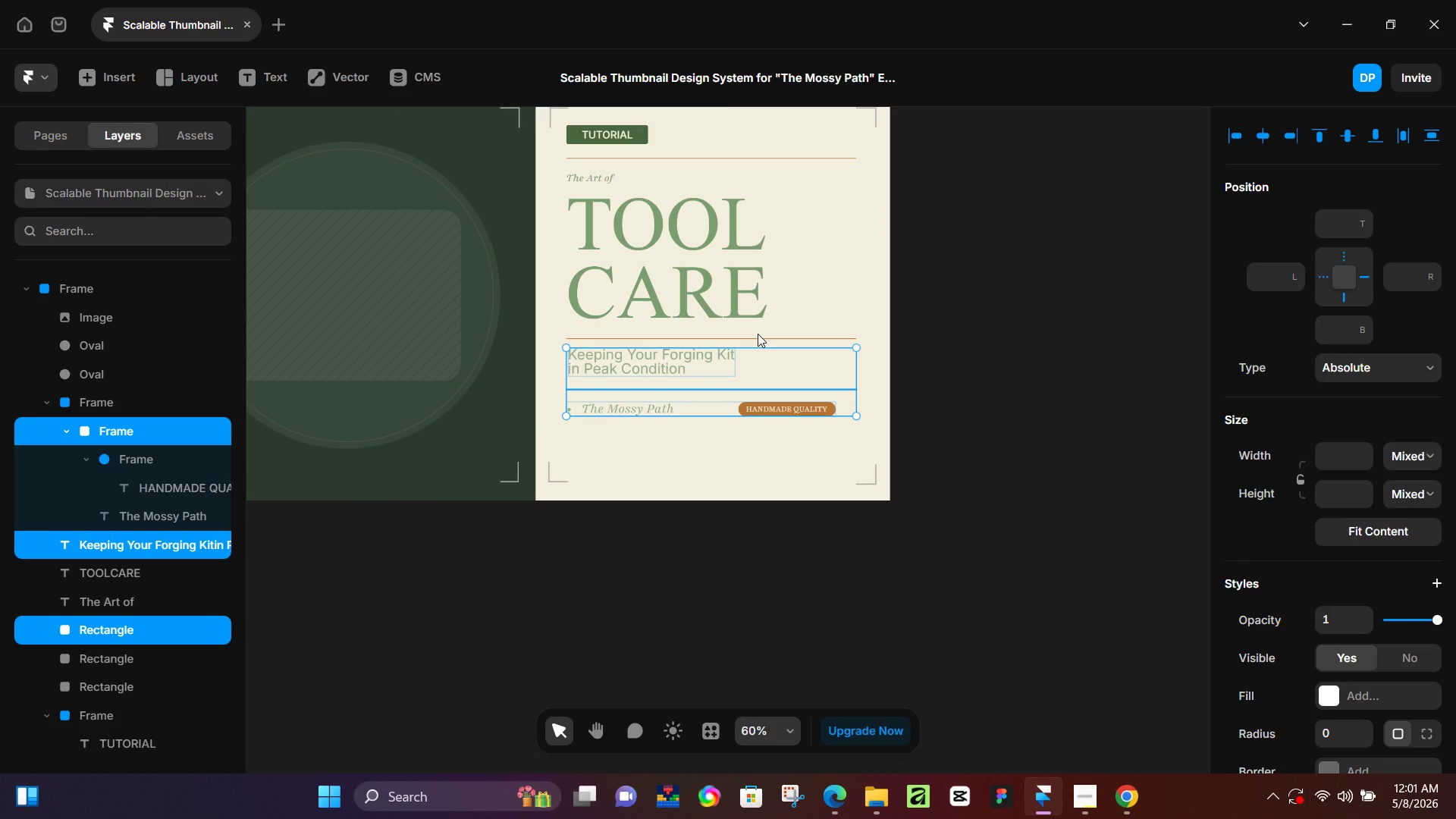 
hold_key(key=ShiftLeft, duration=0.8)
 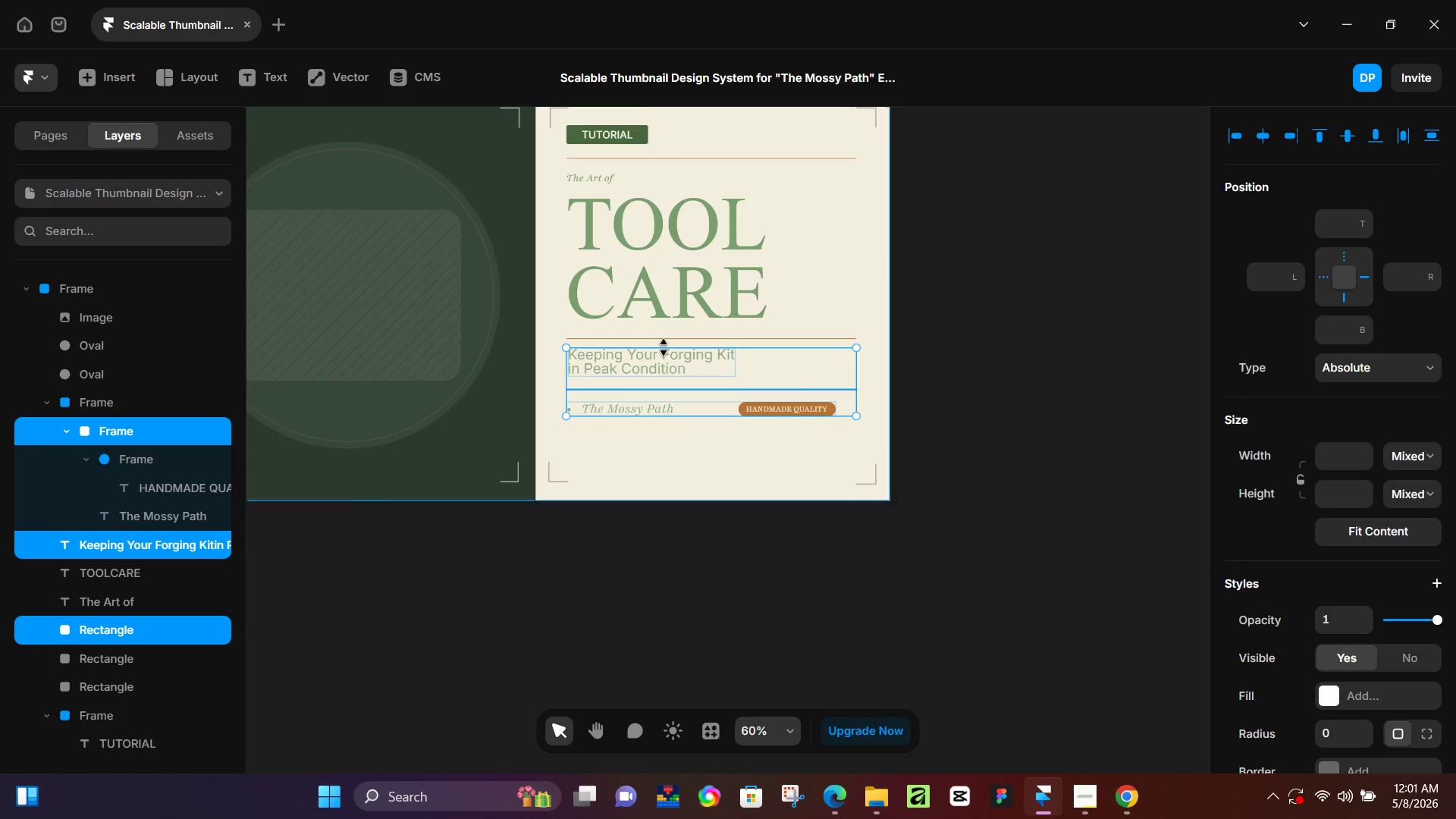 
hold_key(key=ControlLeft, duration=0.47)
 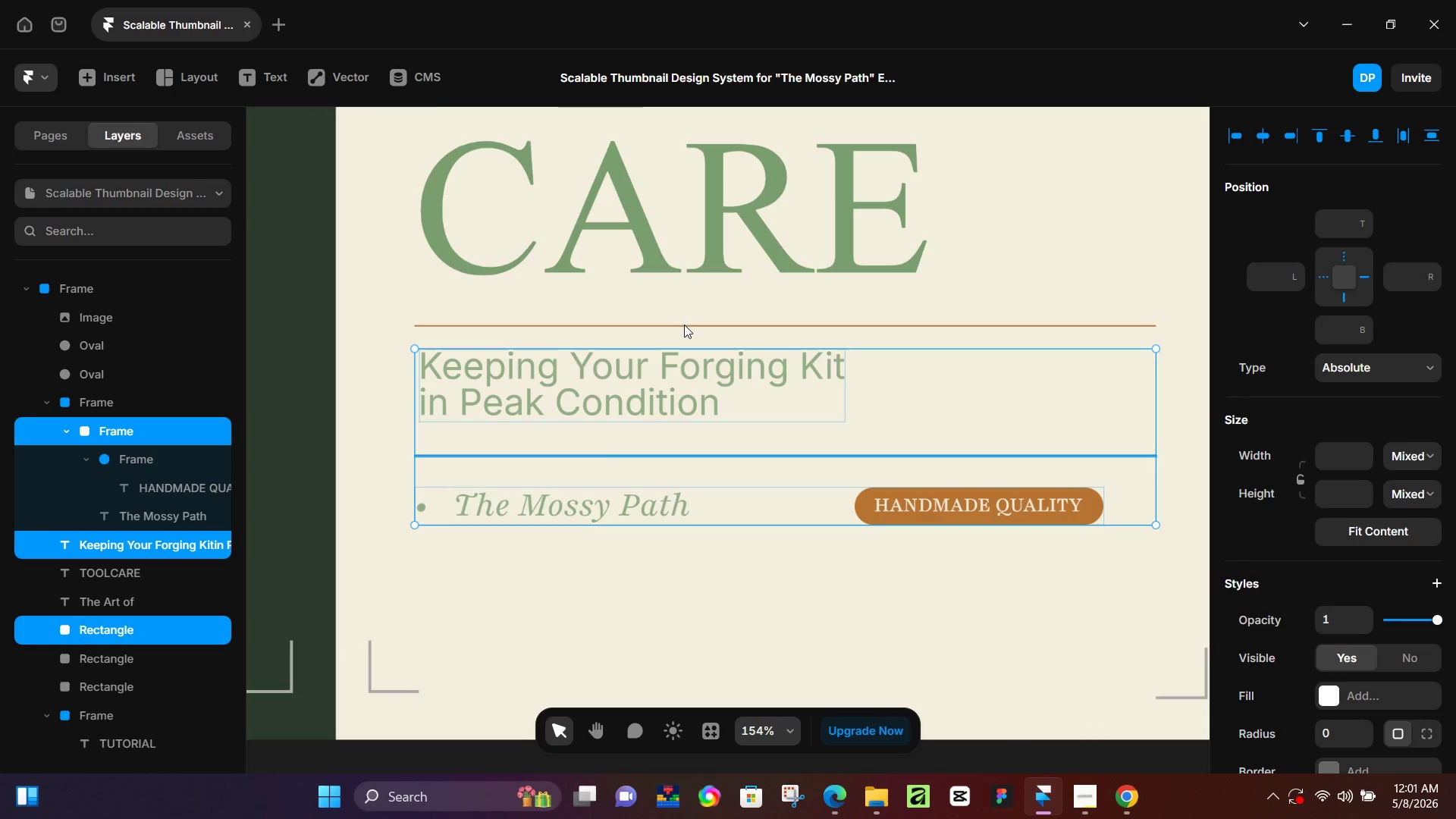 
hold_key(key=ShiftLeft, duration=1.51)
 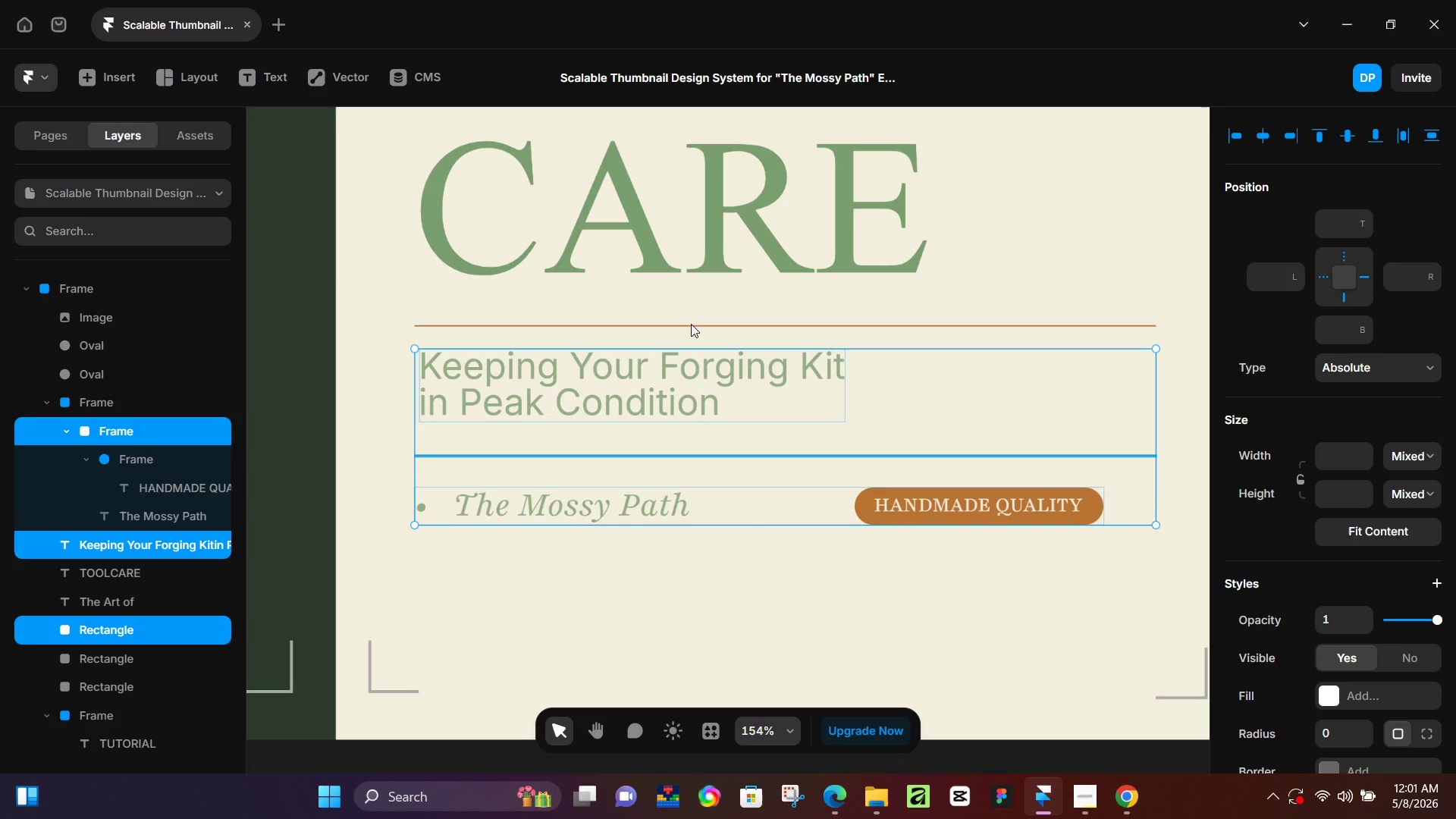 
scroll: coordinate [664, 347], scroll_direction: up, amount: 8.0
 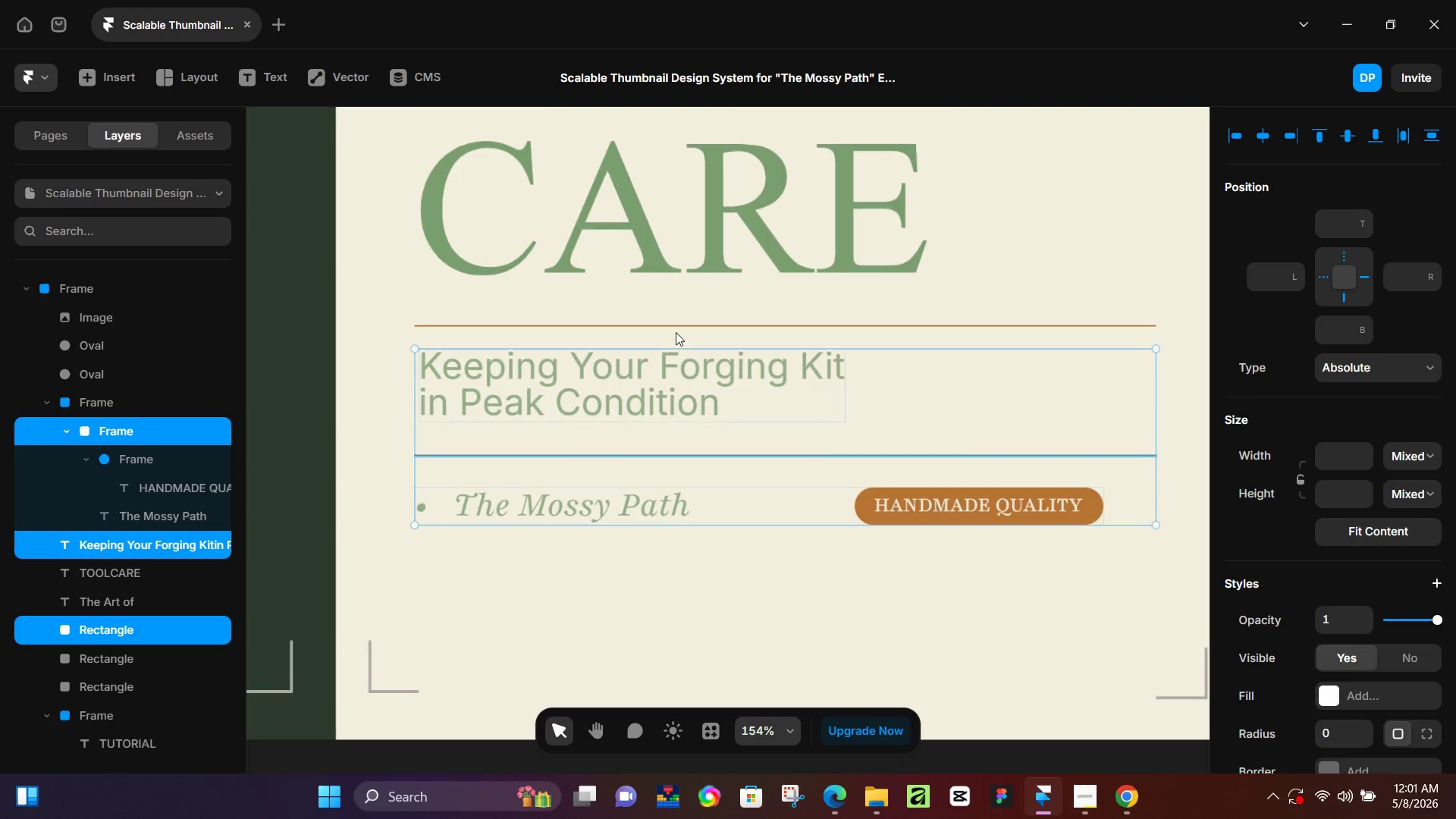 
hold_key(key=ShiftLeft, duration=1.5)
left_click([689, 325])
 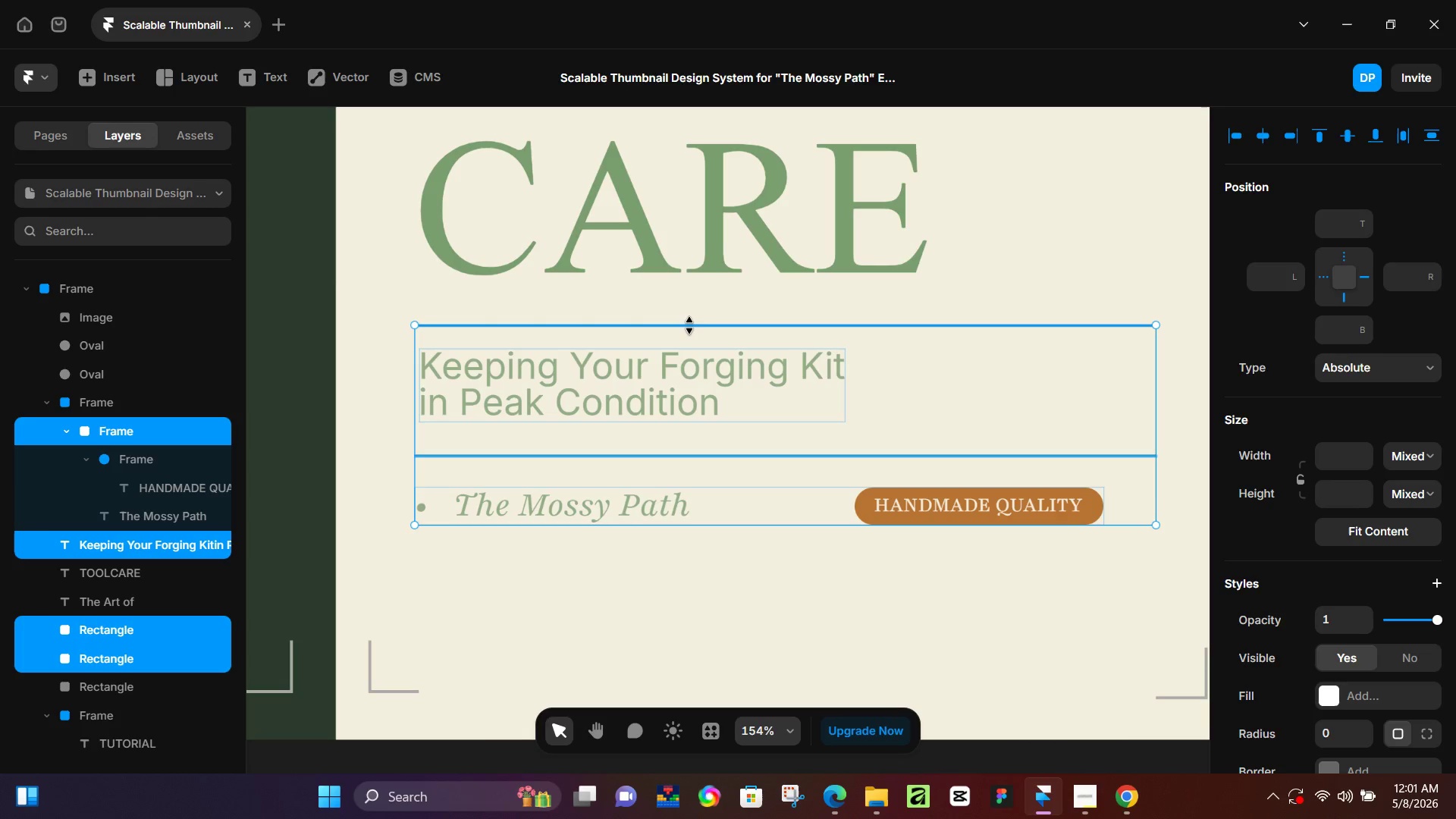 
key(Shift+ShiftLeft)
 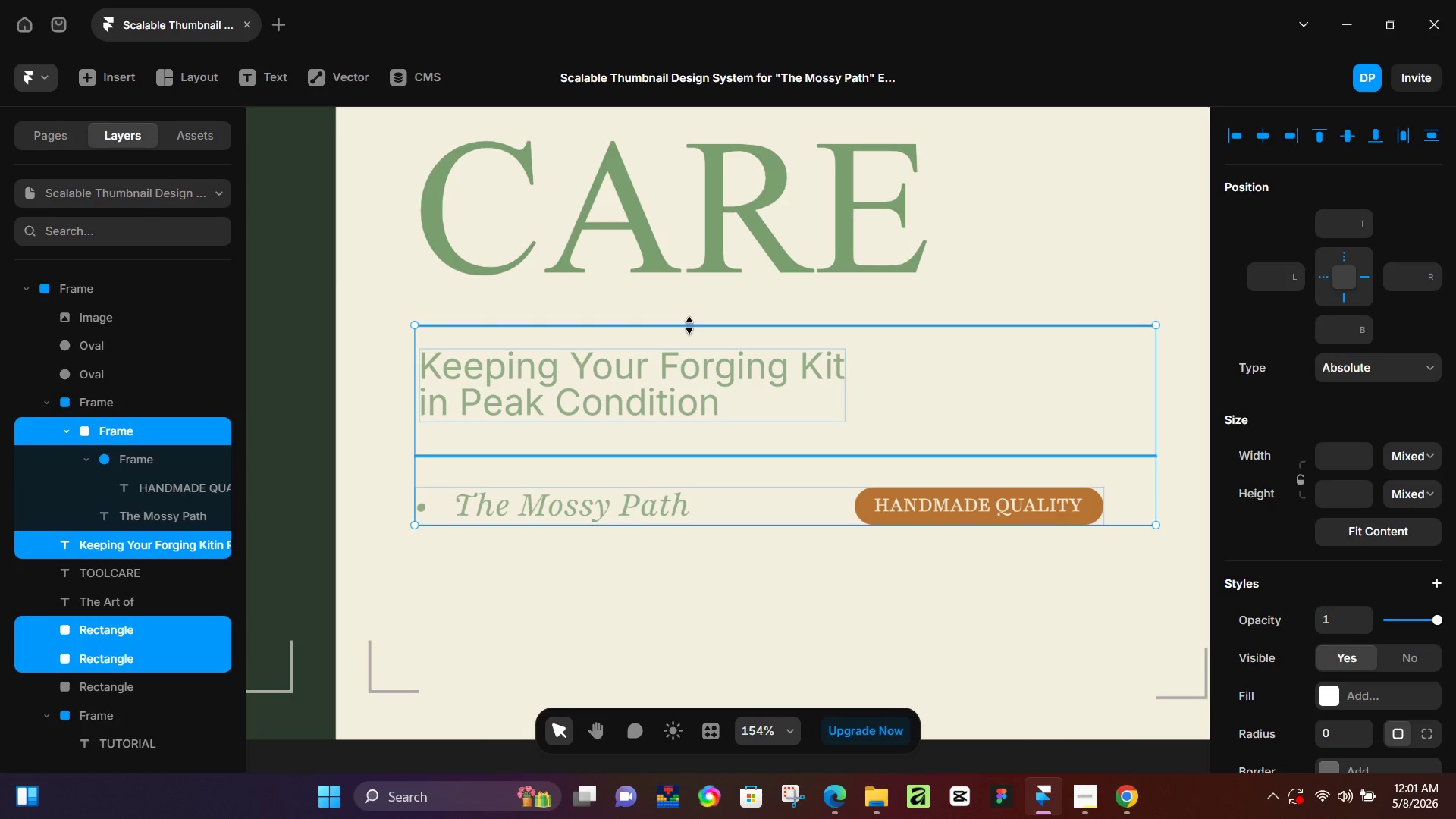 
key(Shift+ShiftLeft)
 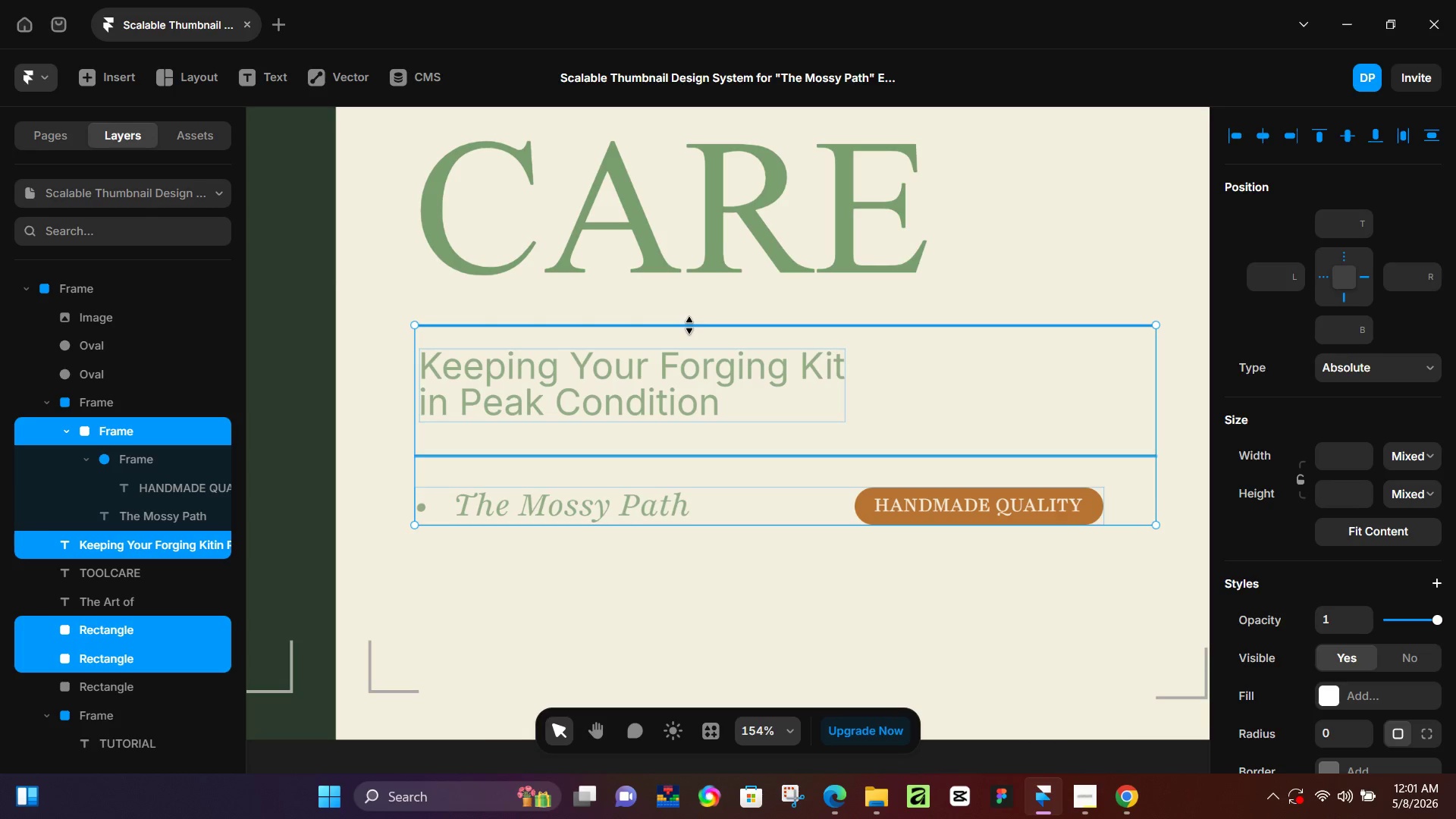 
key(Shift+ShiftLeft)
 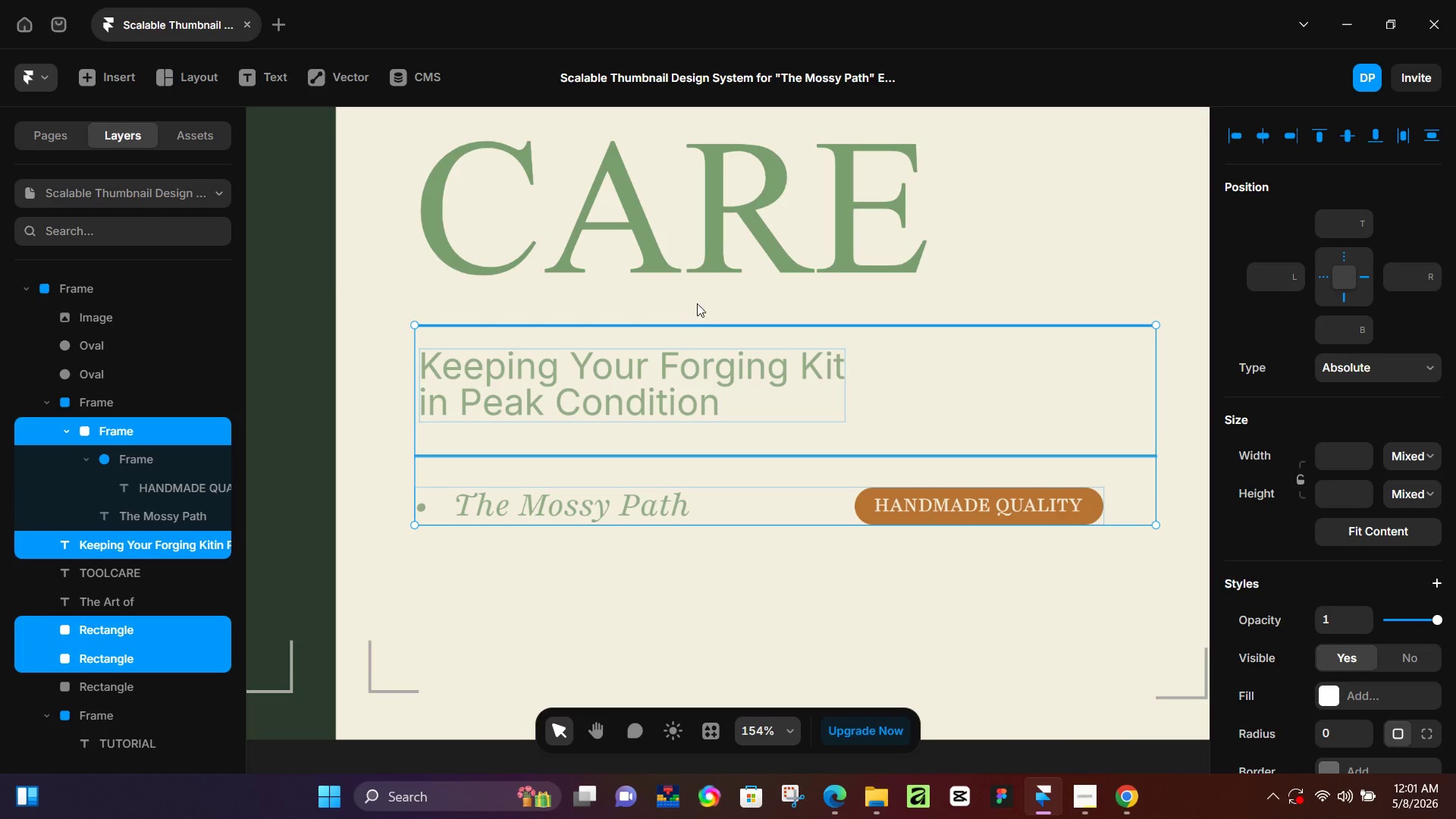 
key(Shift+ShiftLeft)
 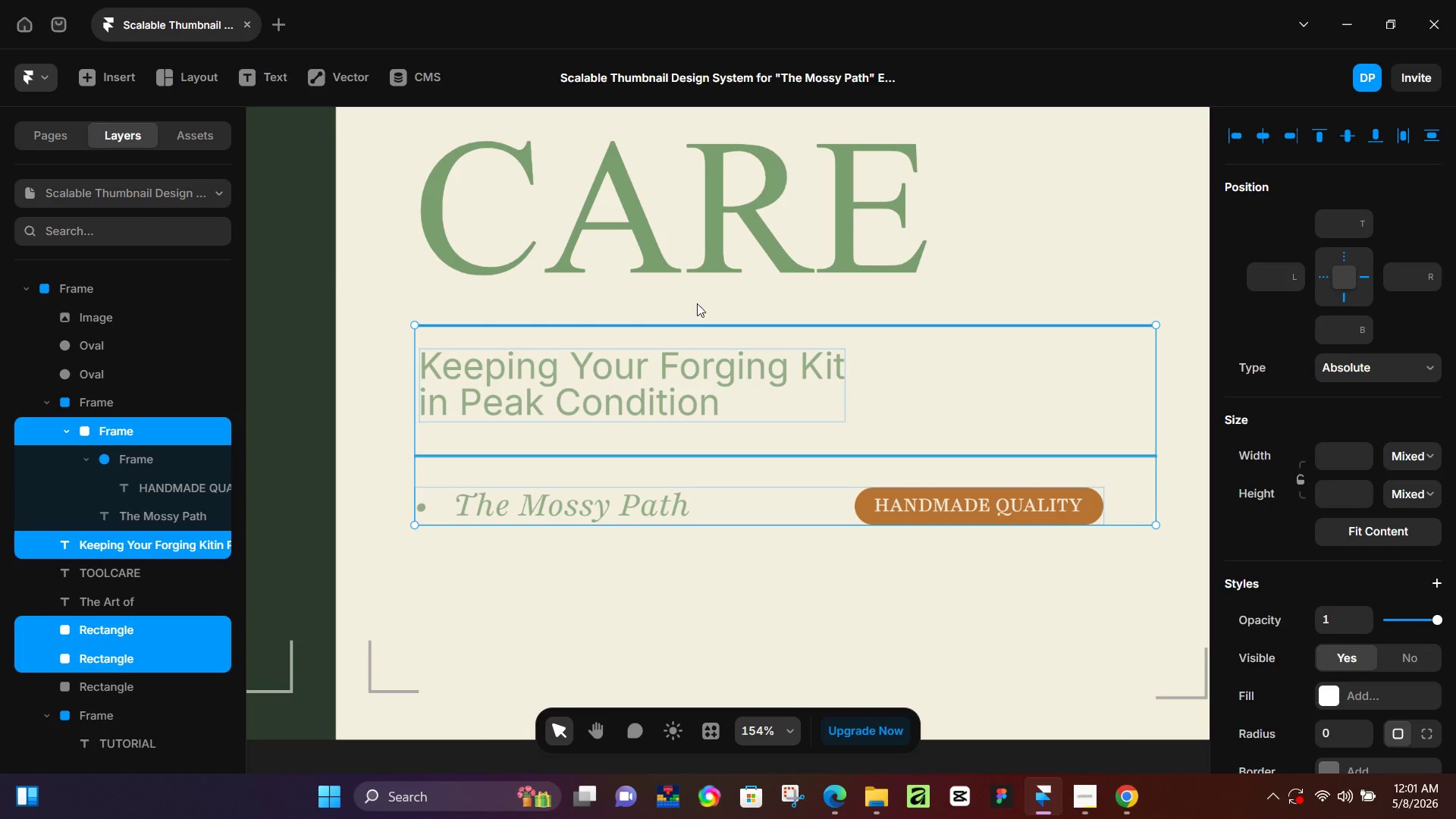 
key(Shift+ShiftLeft)
 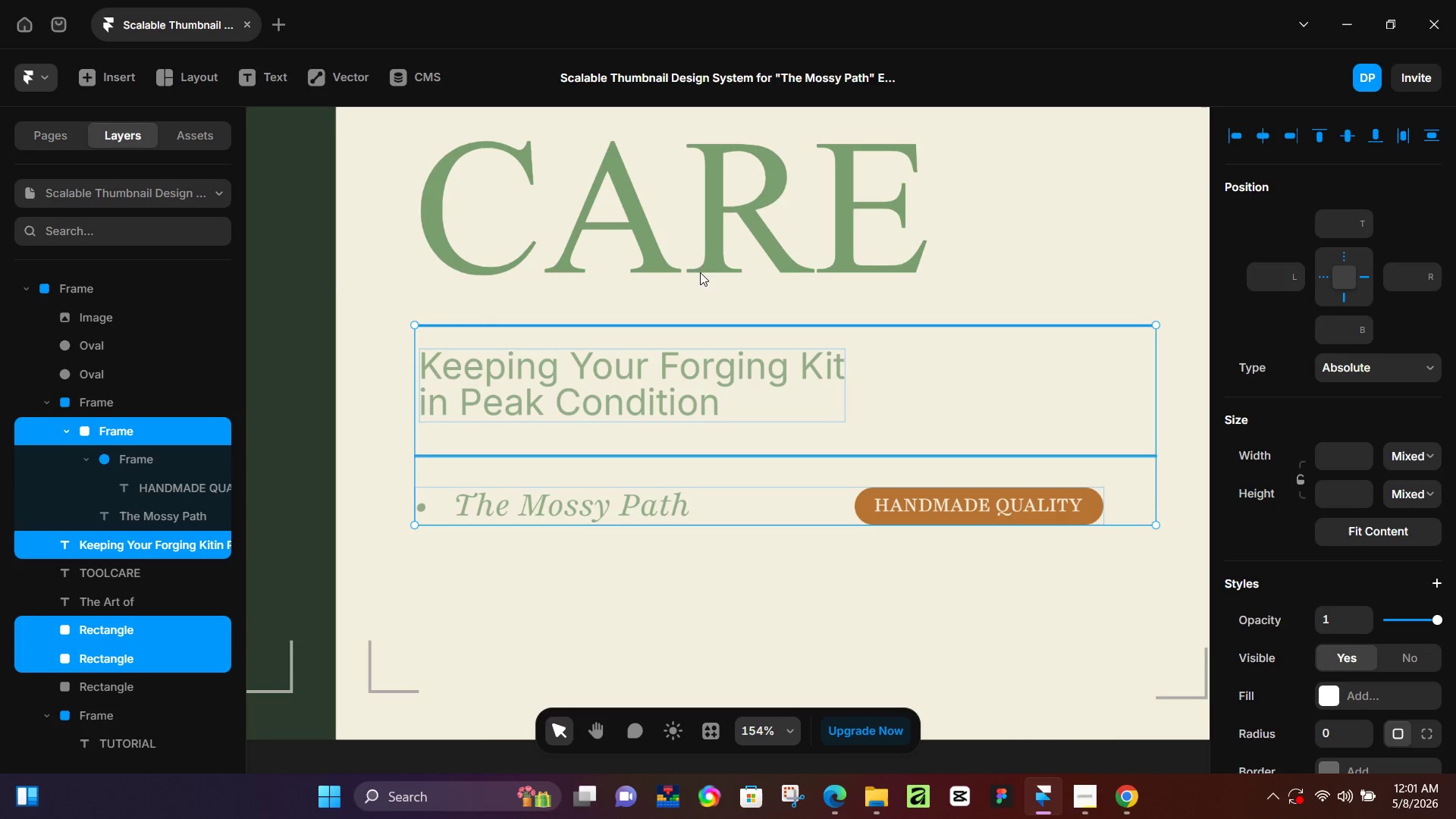 
key(Shift+ShiftLeft)
 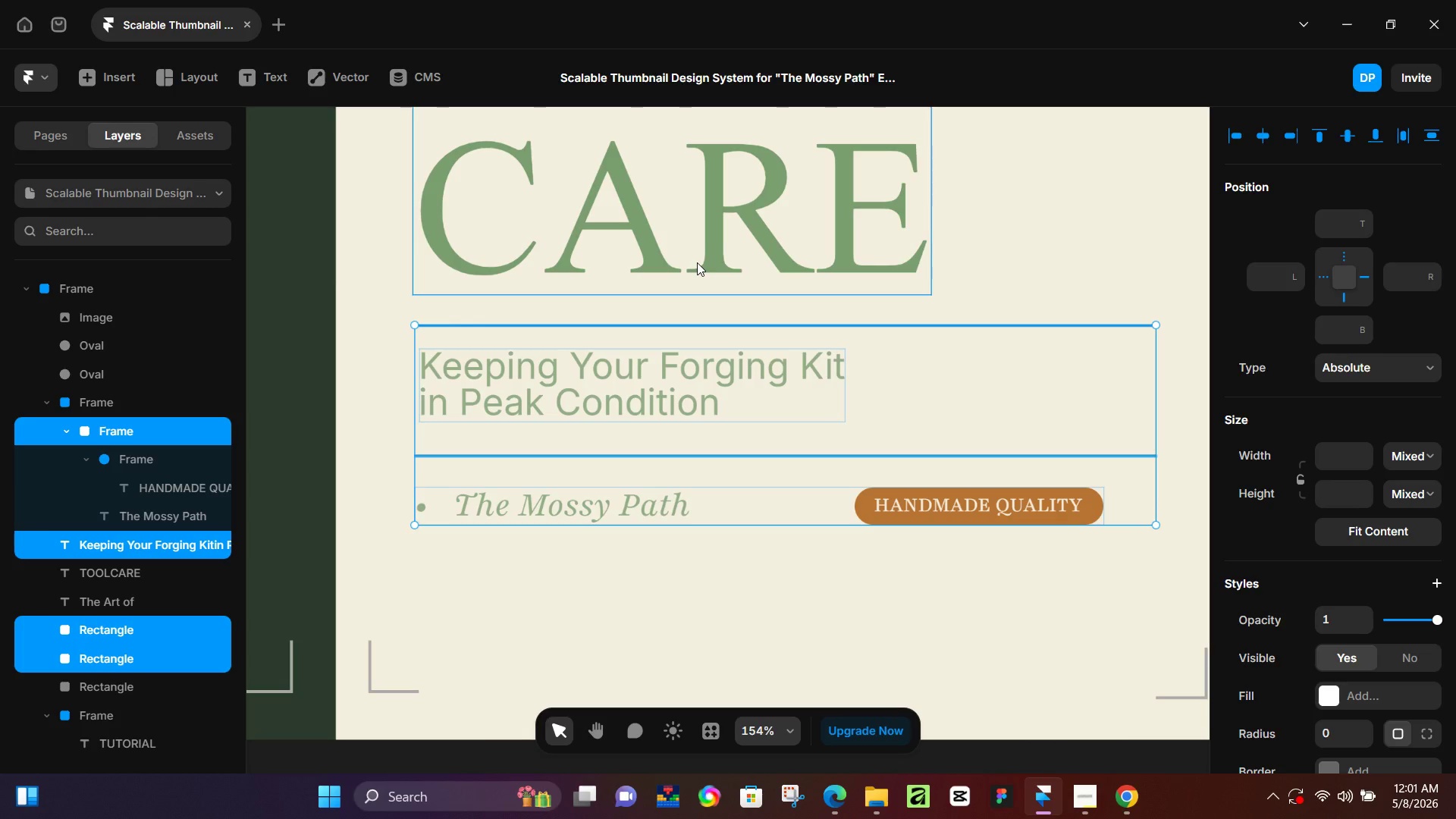 
hold_key(key=ShiftLeft, duration=1.19)
left_click([695, 262])
 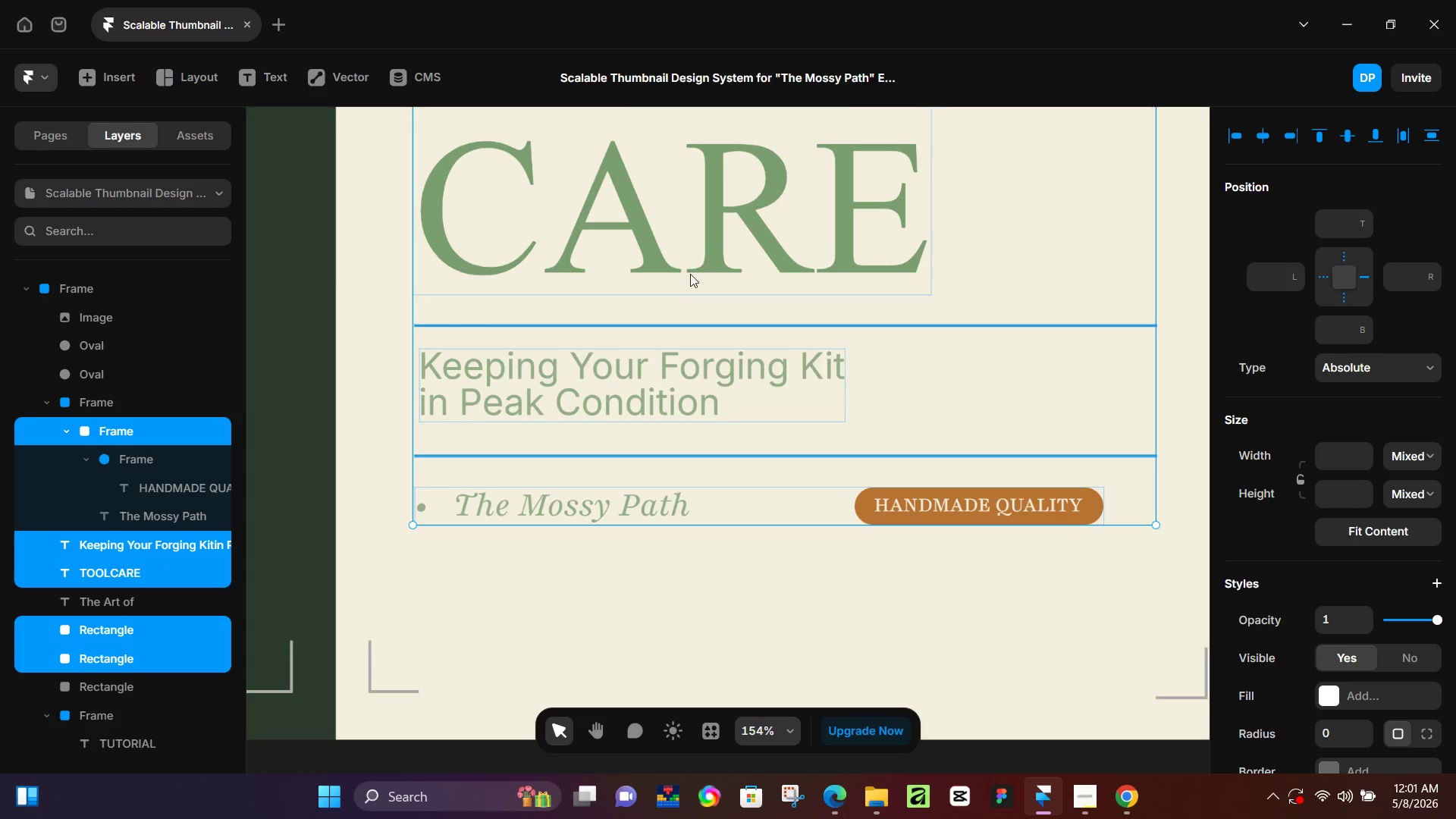 
scroll: coordinate [695, 290], scroll_direction: up, amount: 4.0
 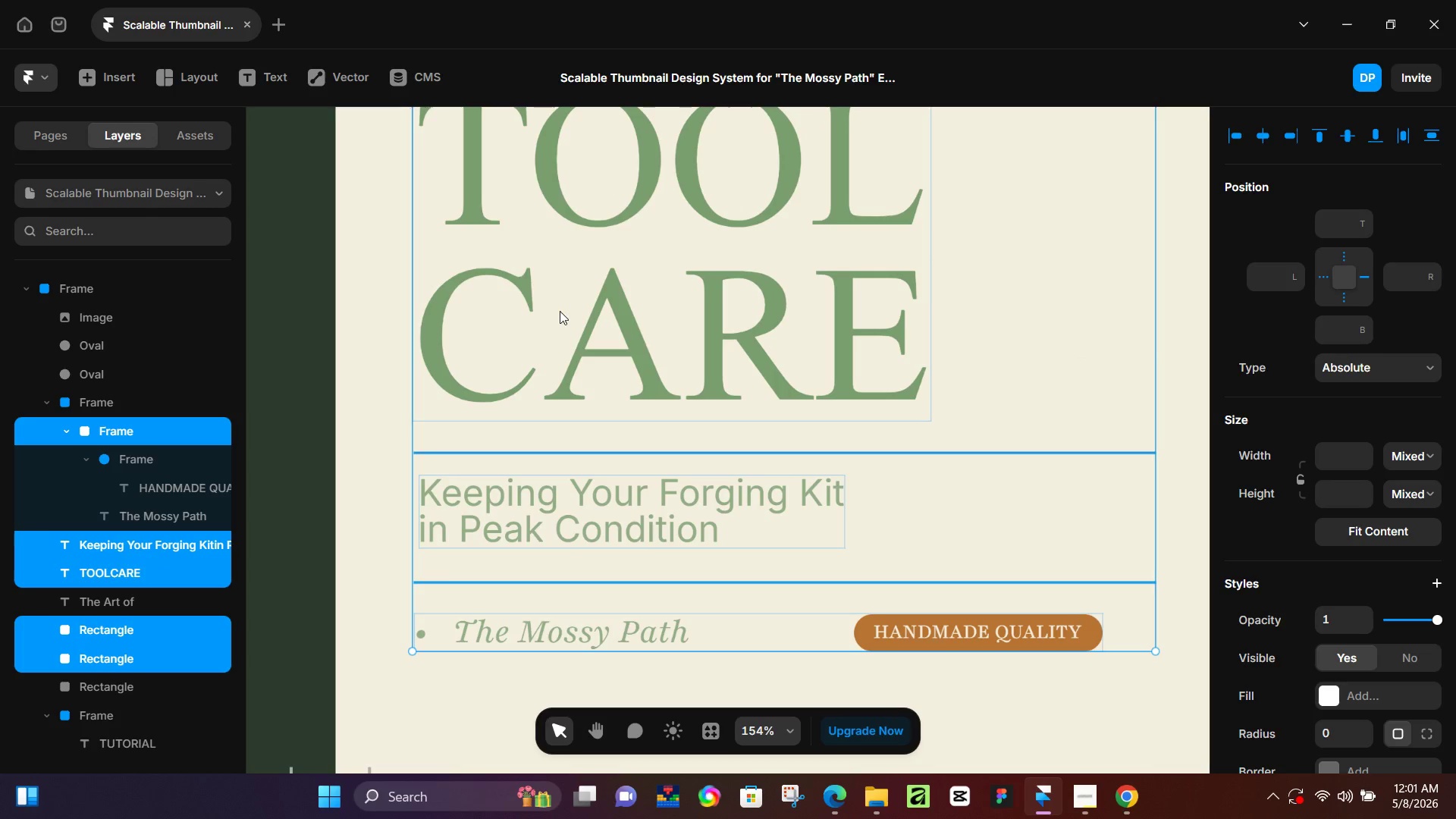 
hold_key(key=ControlLeft, duration=0.33)
scroll: coordinate [638, 348], scroll_direction: up, amount: 2.0
 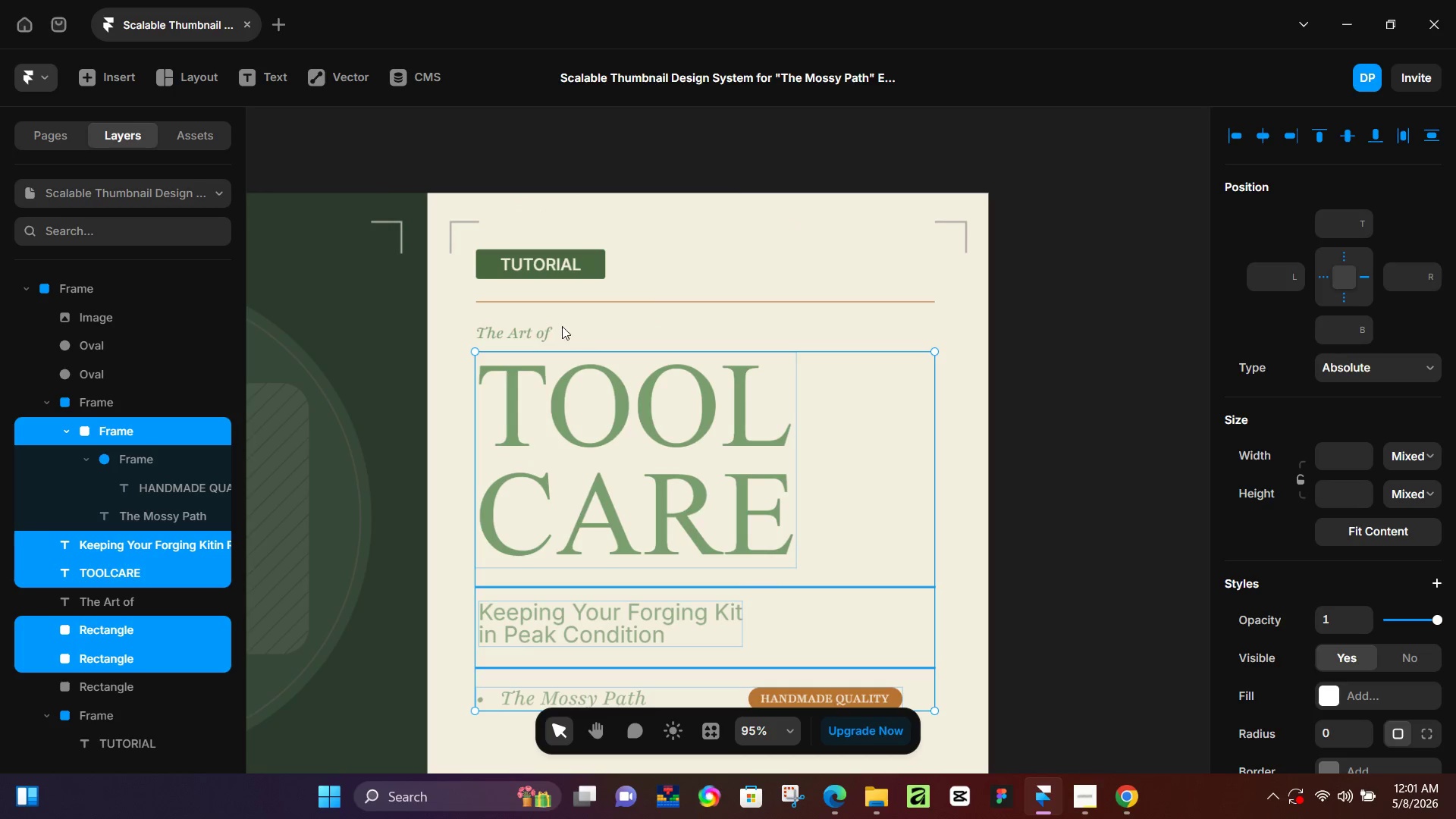 
hold_key(key=ShiftLeft, duration=1.5)
left_click([544, 328])
 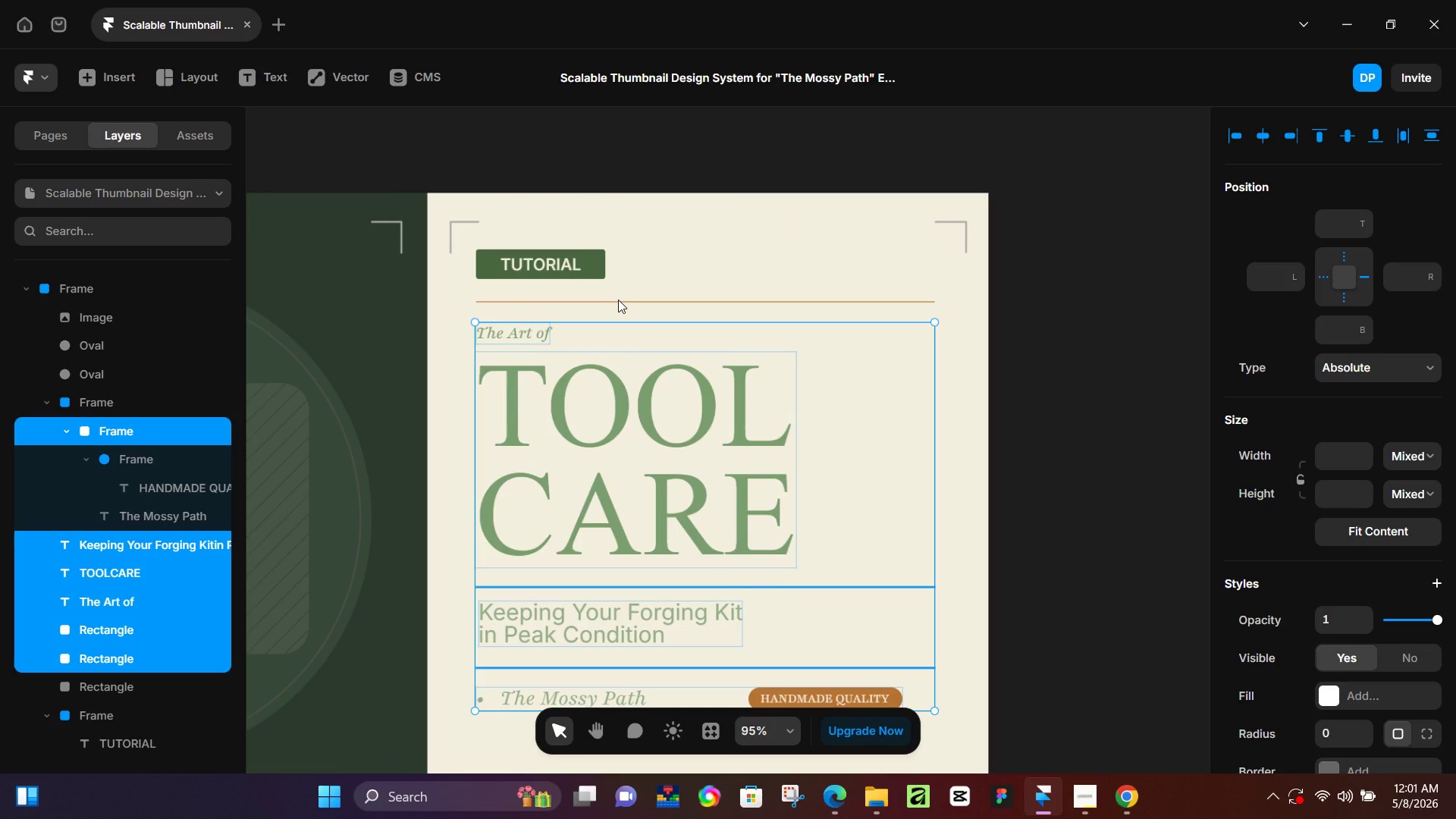 
key(Shift+ShiftLeft)
 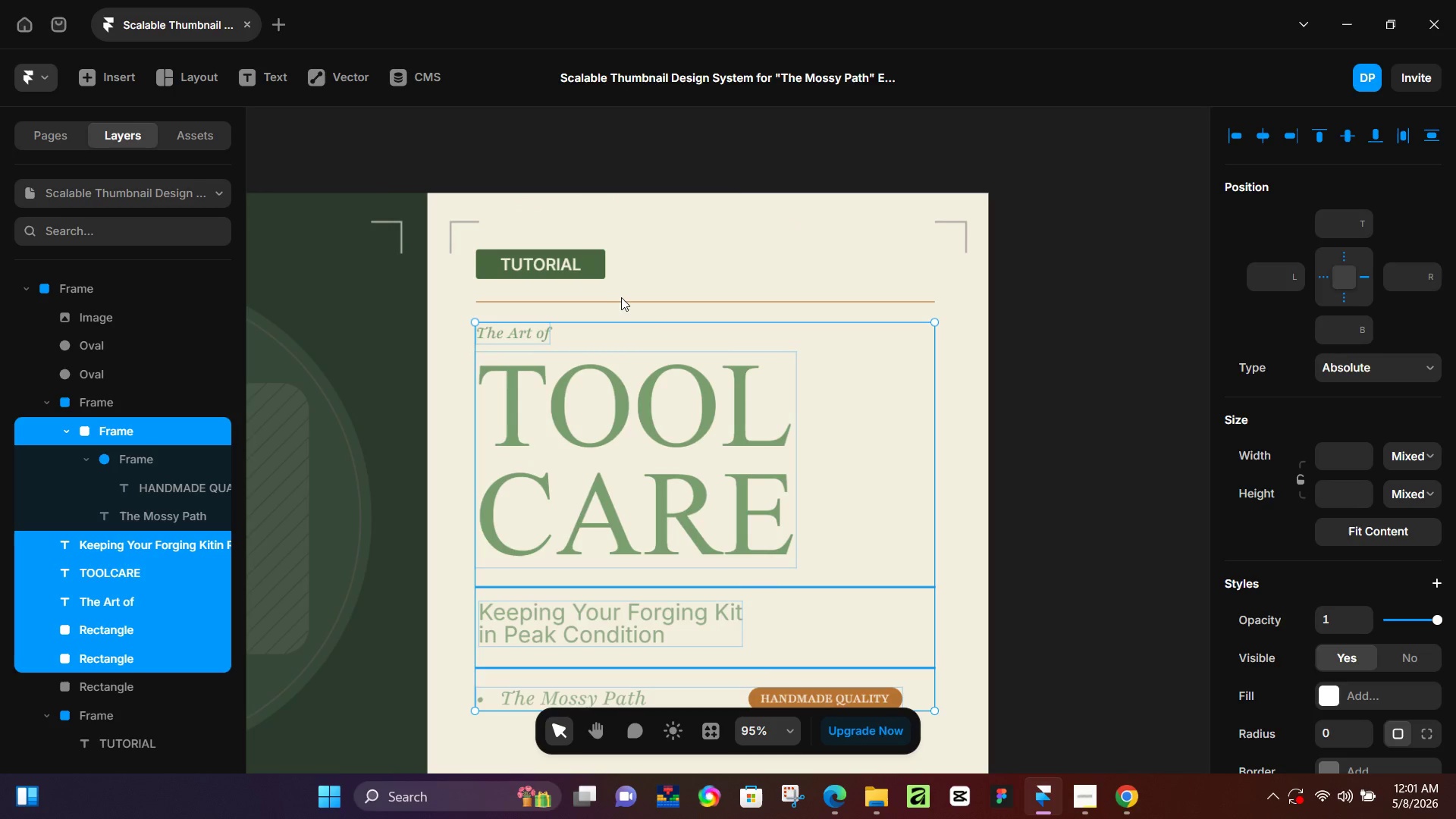 
key(Shift+ShiftLeft)
 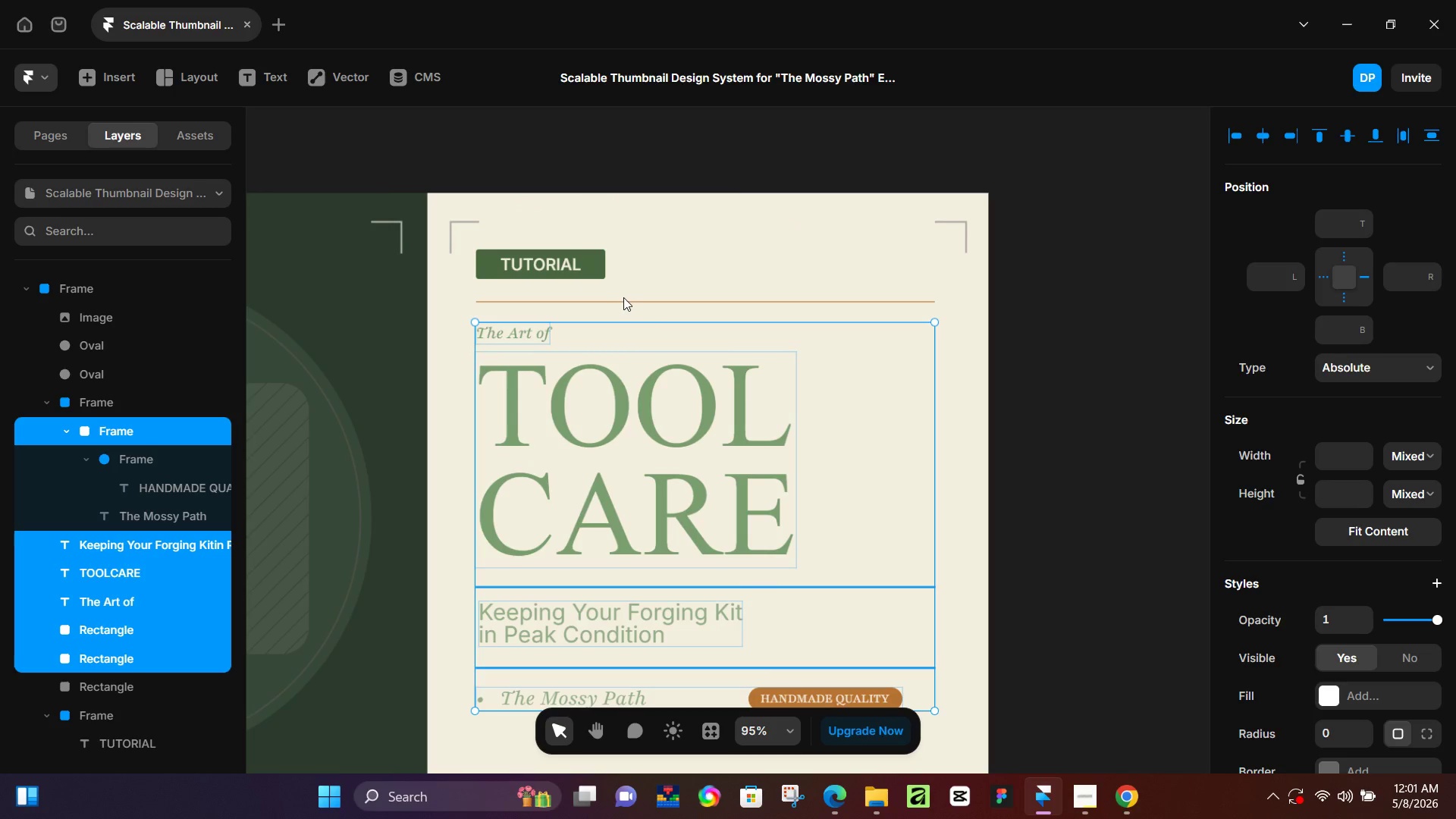 
key(Shift+ShiftLeft)
 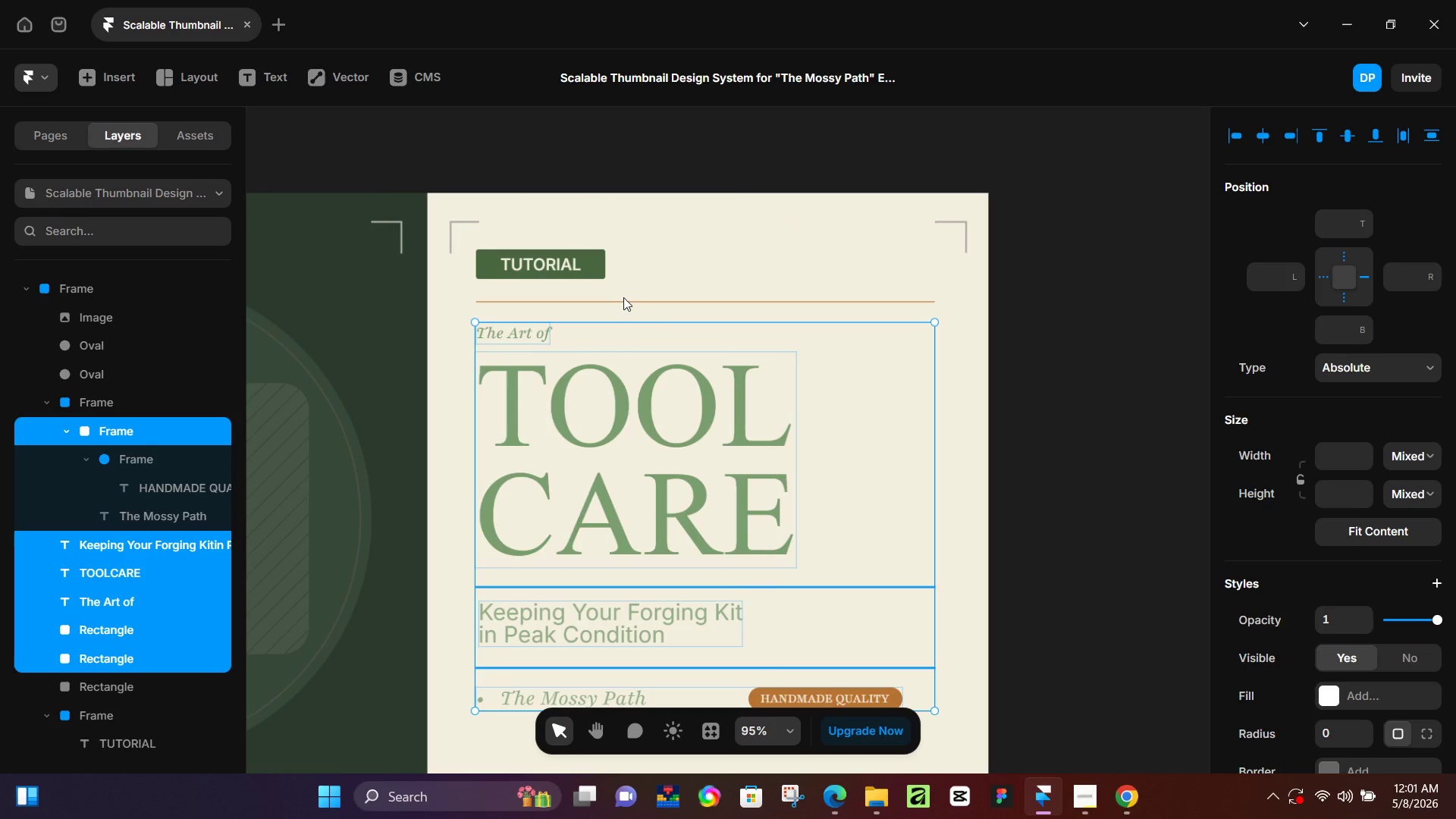 
key(Shift+ShiftLeft)
 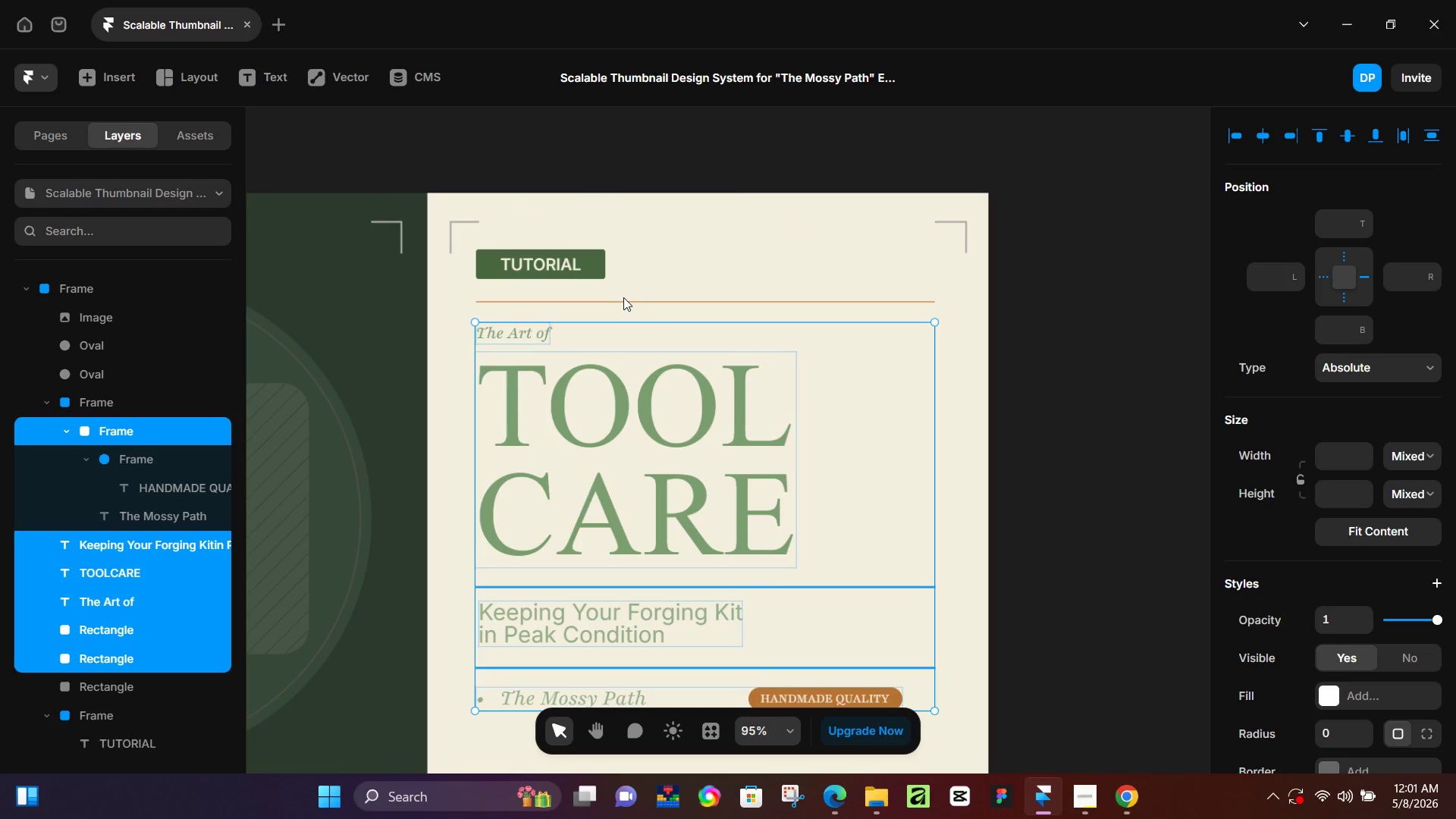 
key(Shift+ShiftLeft)
 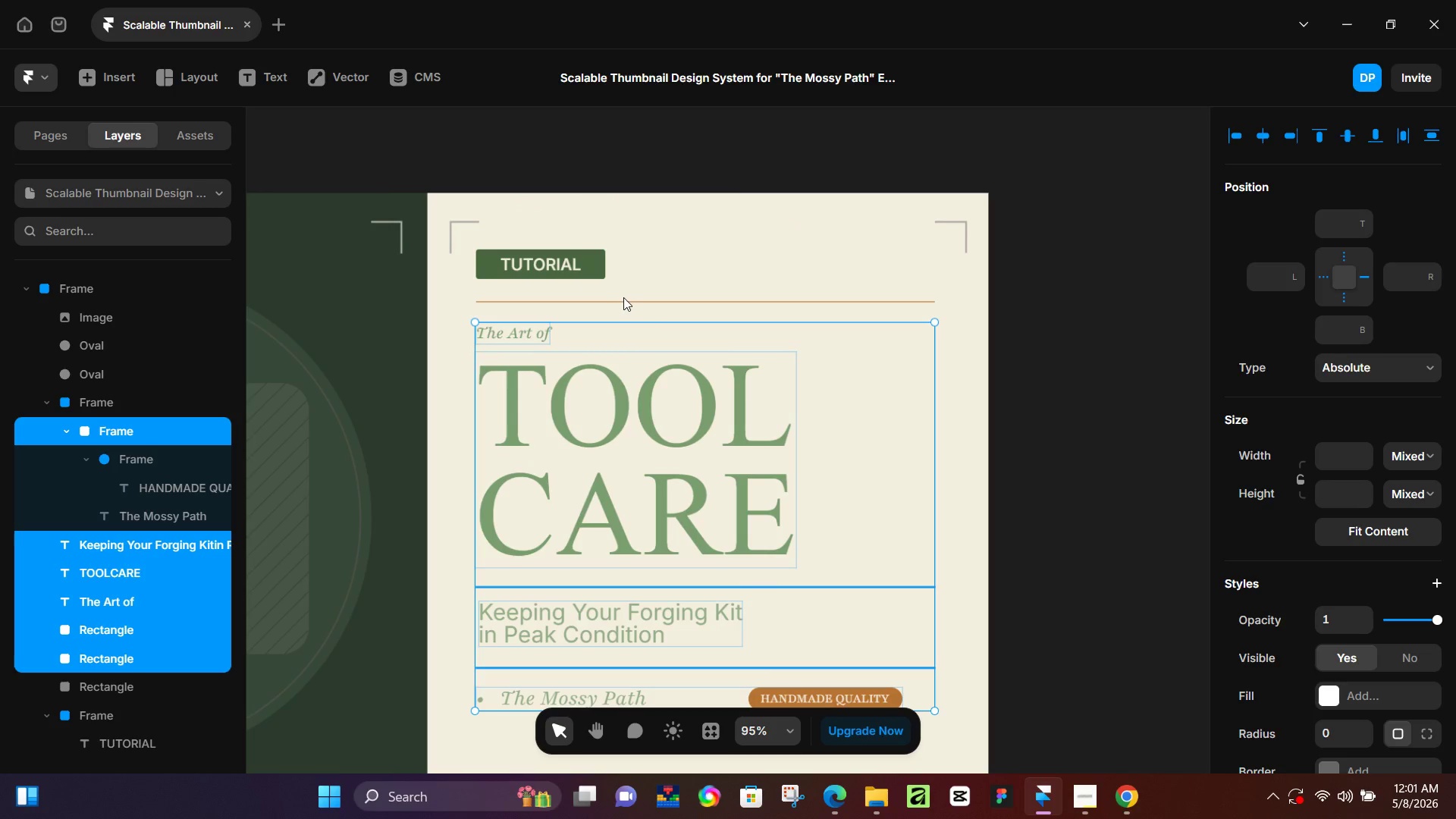 
key(Shift+ShiftLeft)
 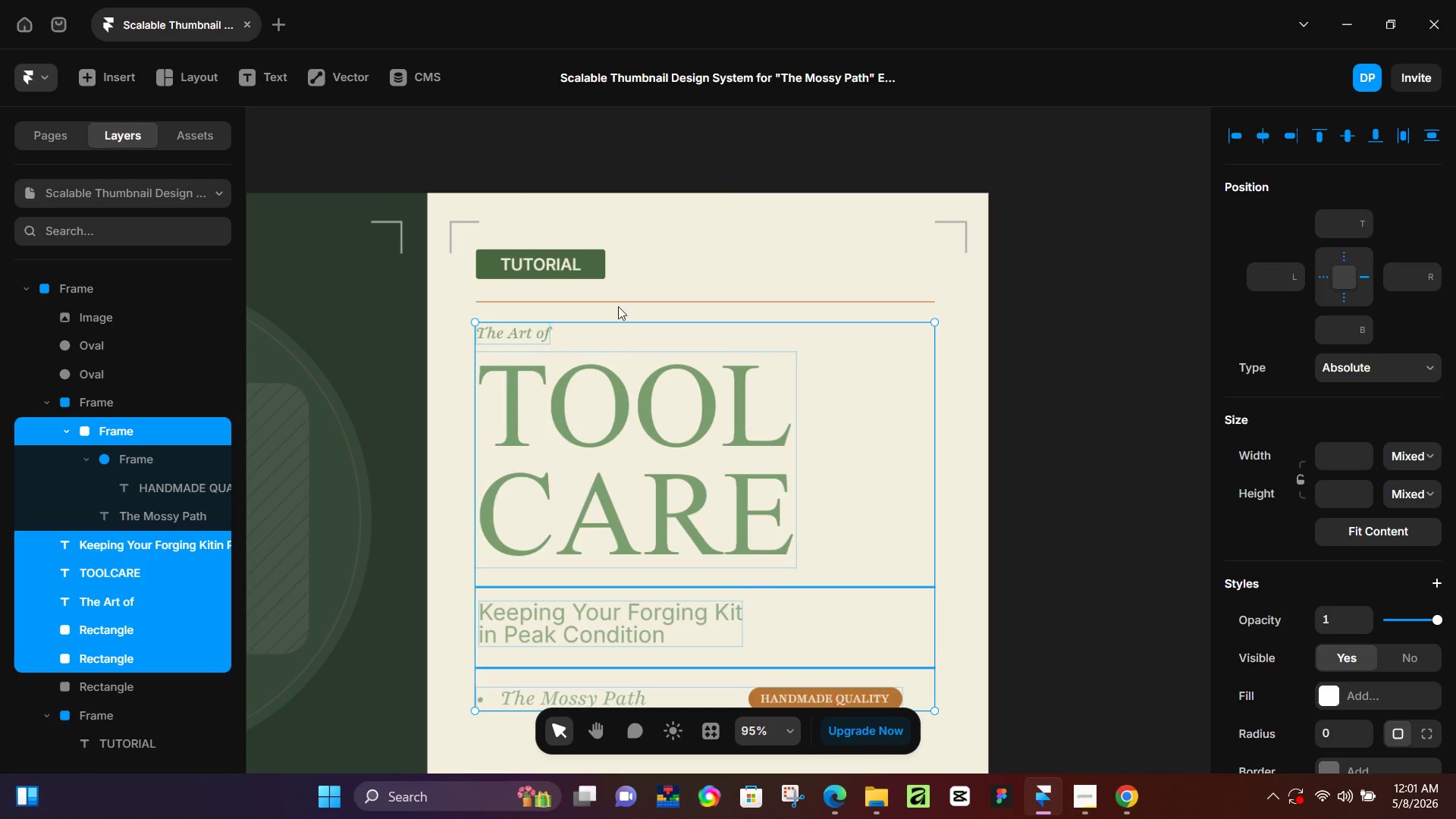 
hold_key(key=ControlLeft, duration=0.47)
 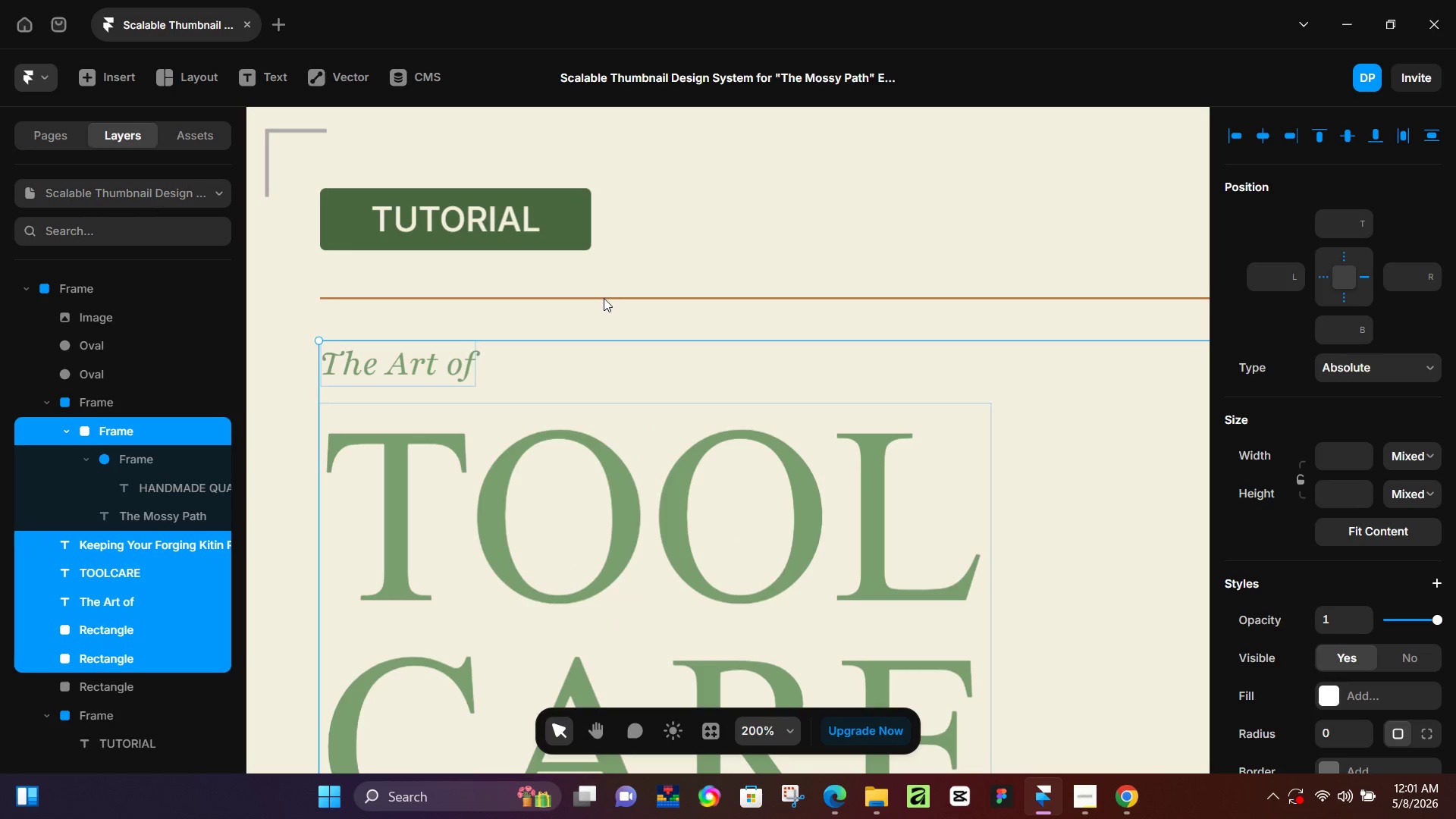 
hold_key(key=ShiftLeft, duration=1.5)
 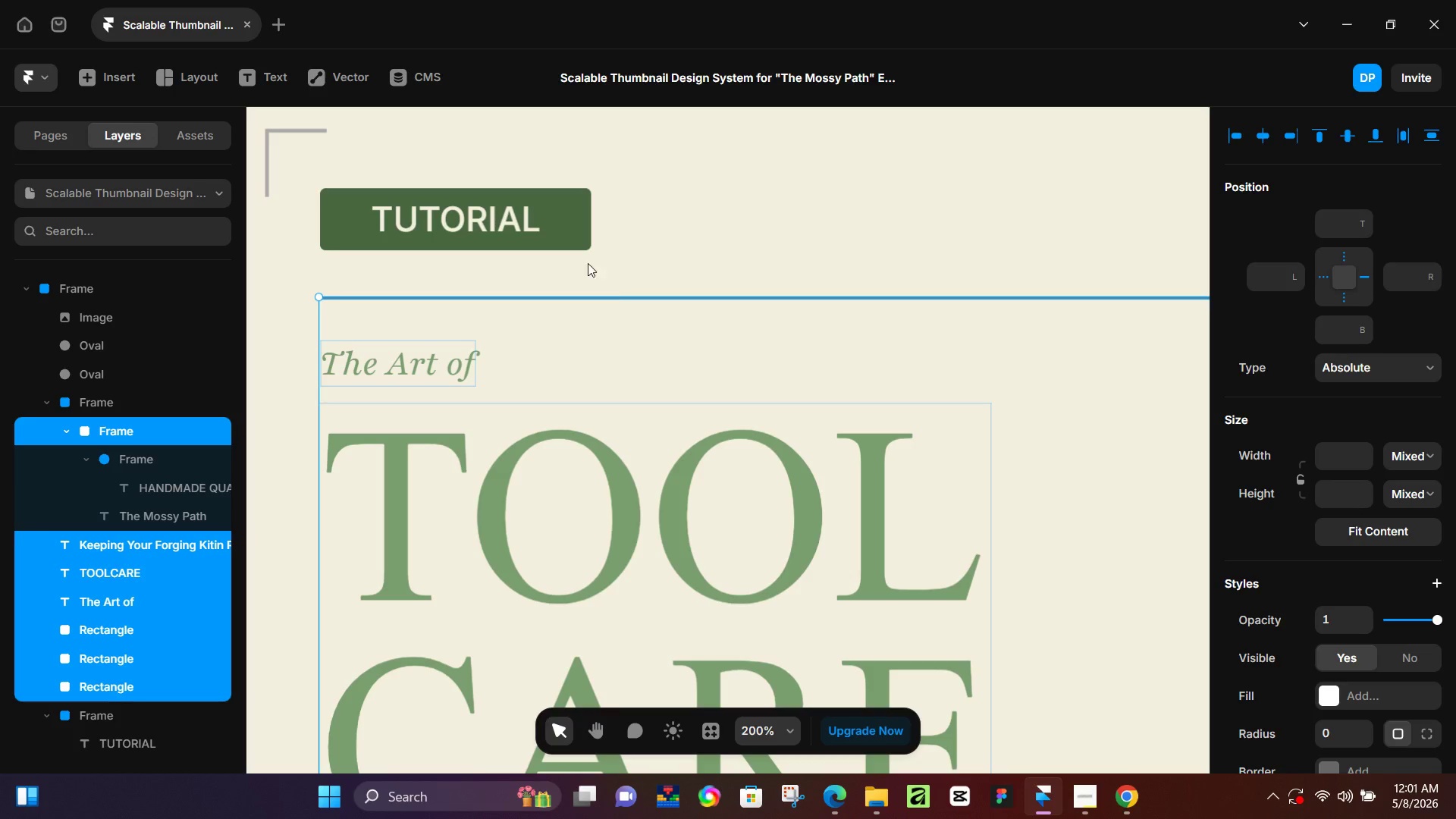 
scroll: coordinate [618, 306], scroll_direction: up, amount: 7.0
 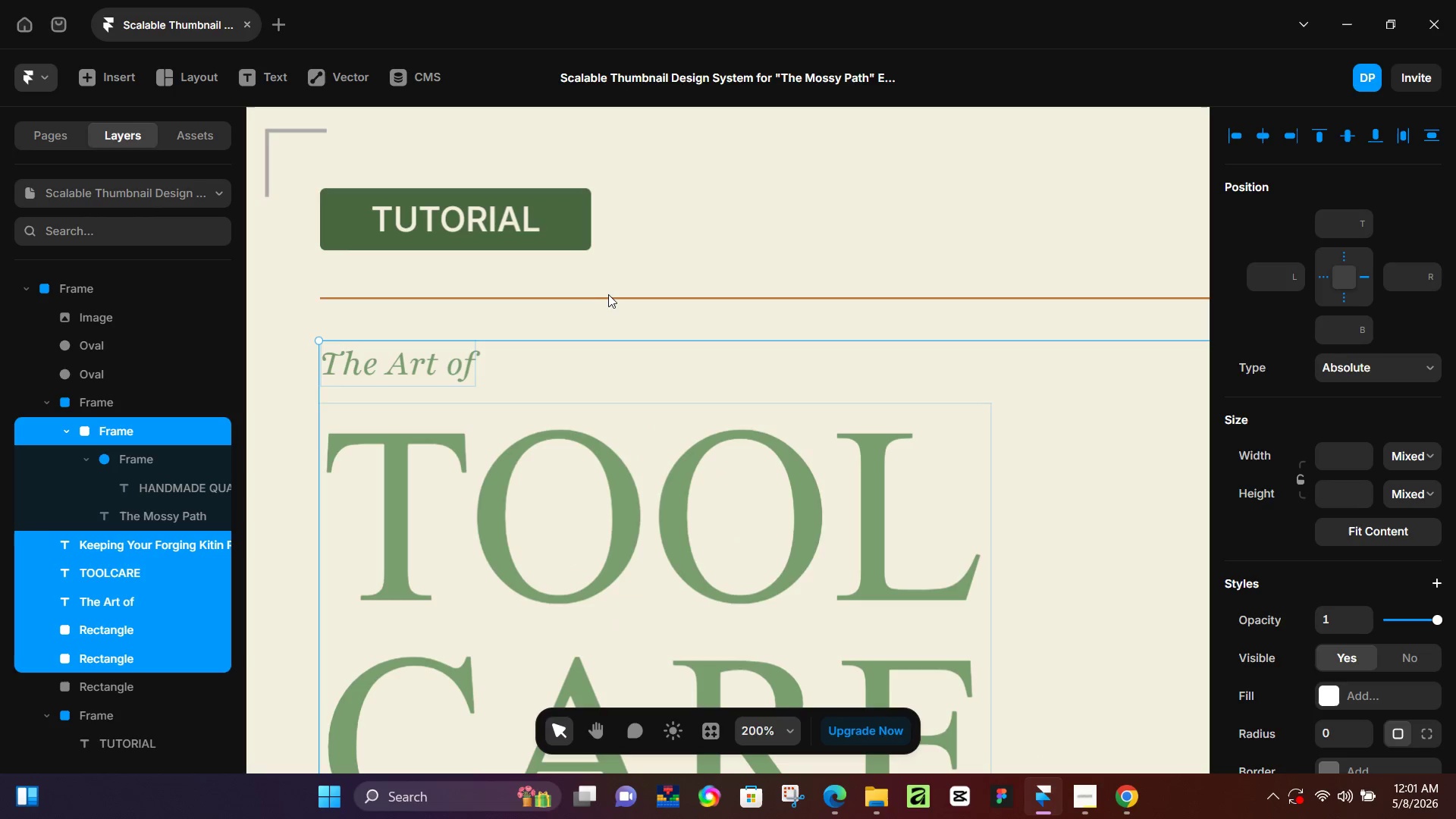 
hold_key(key=ShiftLeft, duration=1.5)
left_click([609, 299])
 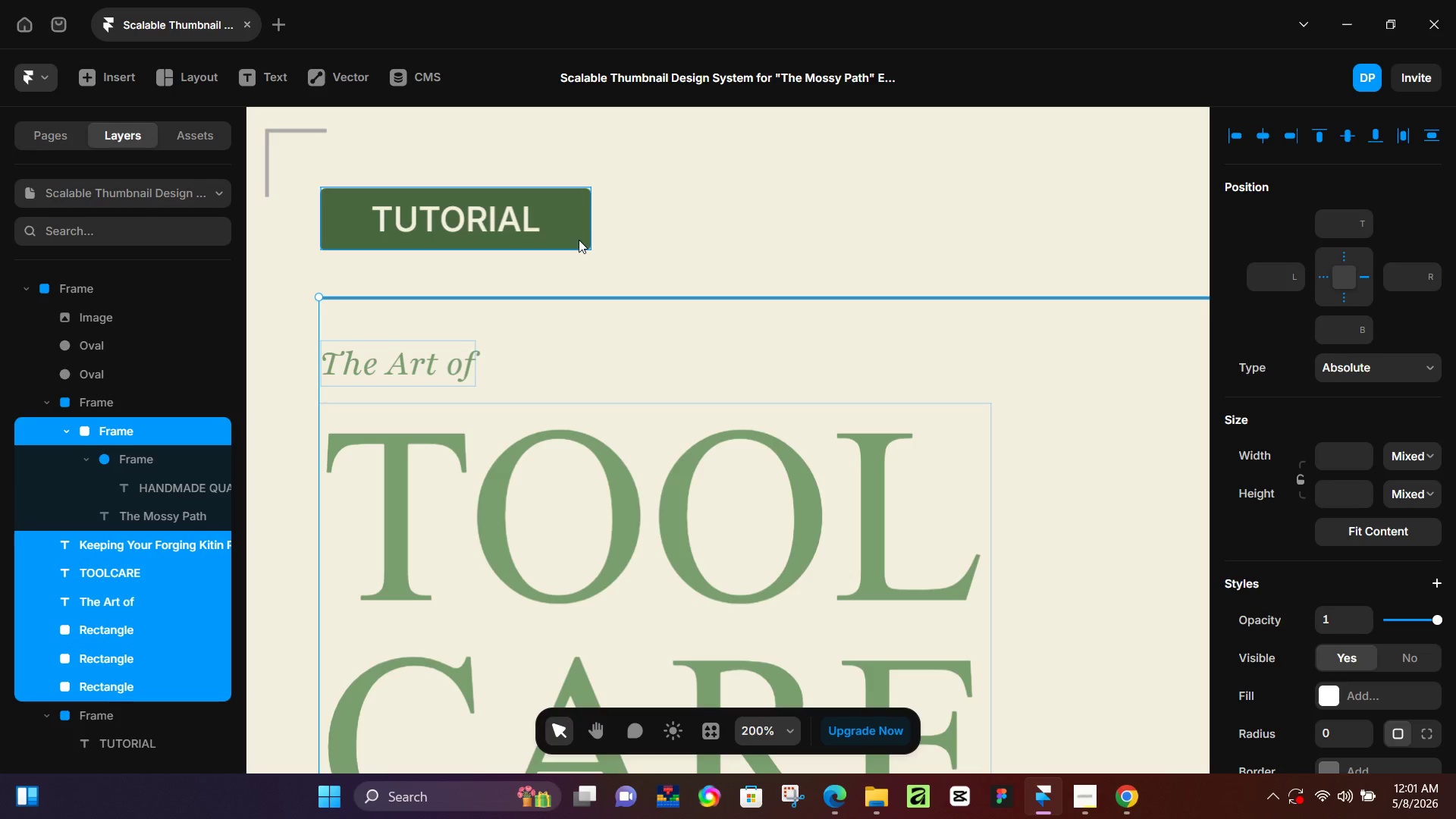 
left_click([579, 239])
 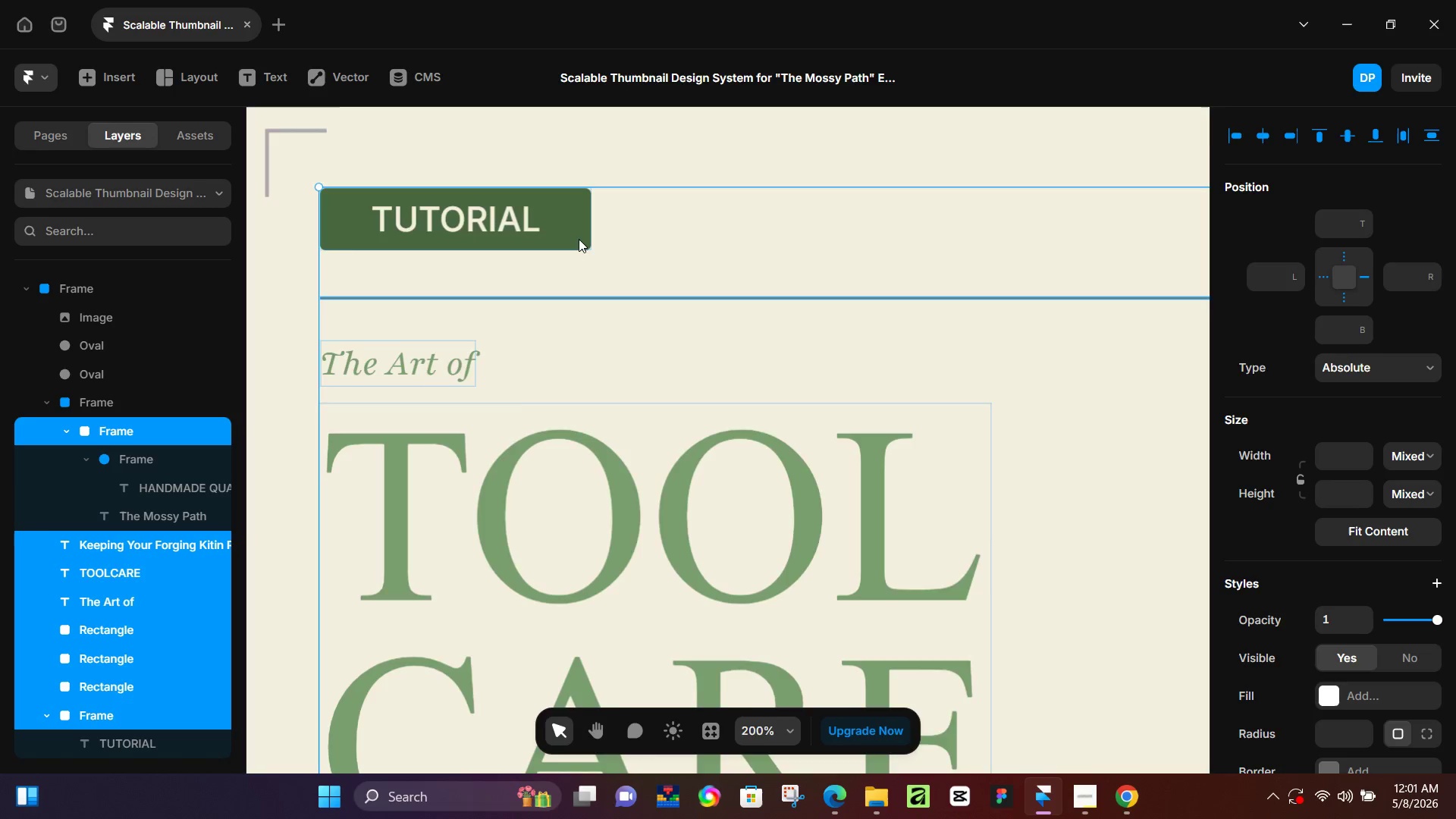 
hold_key(key=ControlLeft, duration=0.33)
scroll: coordinate [579, 239], scroll_direction: down, amount: 5.0
 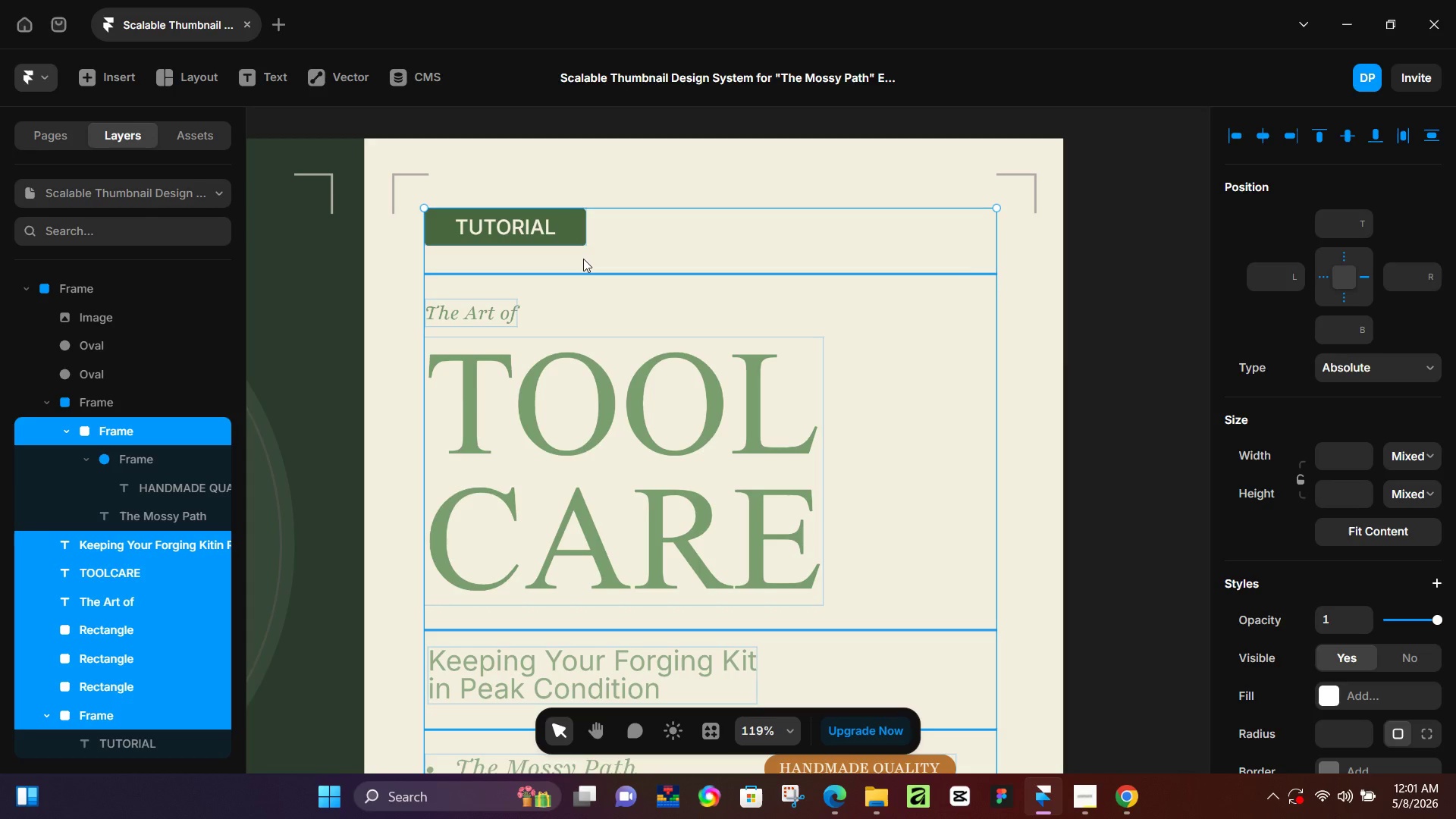 
key(Alt+Control+Enter)
 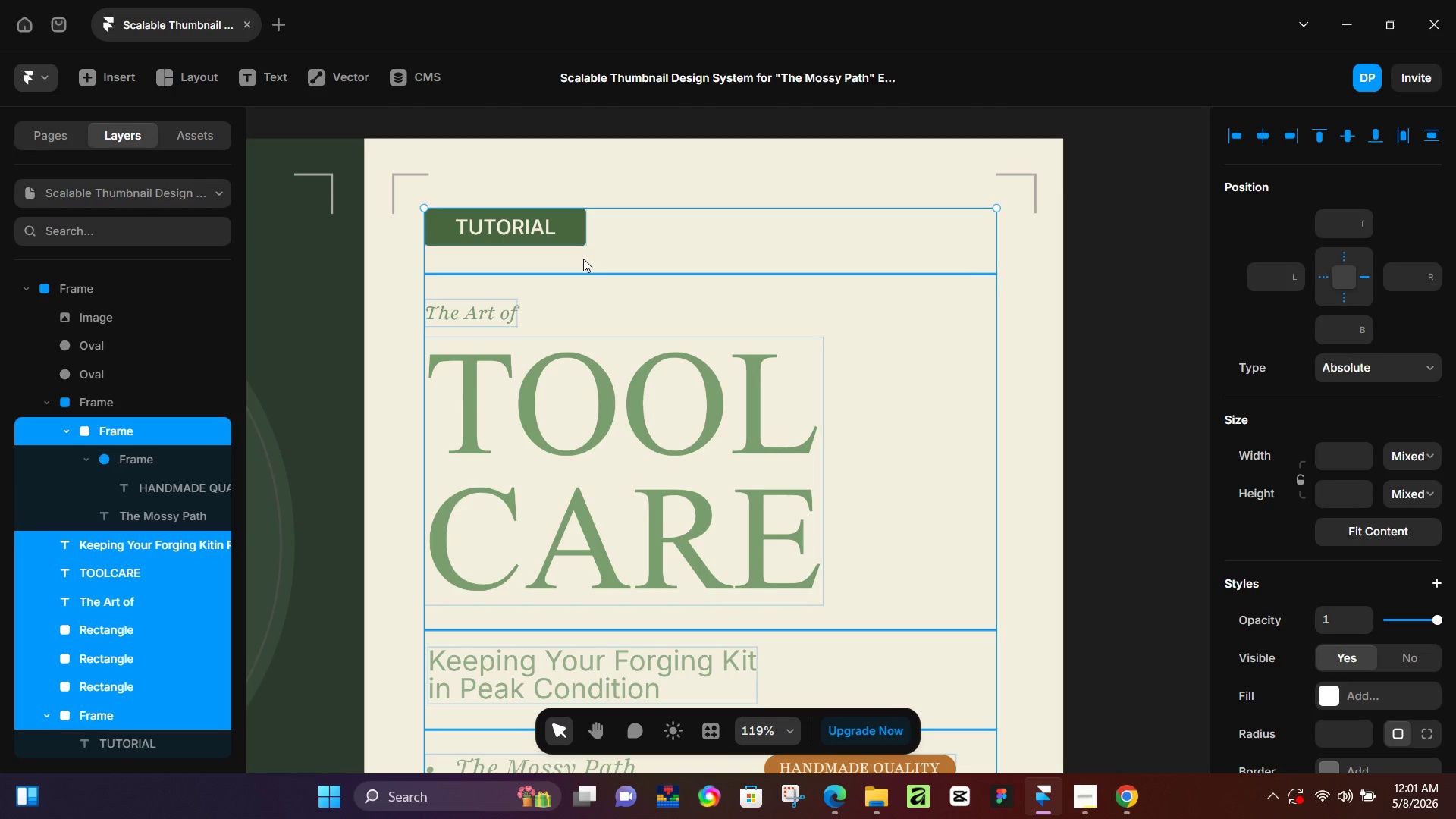 
mouse_move([71, 431])
 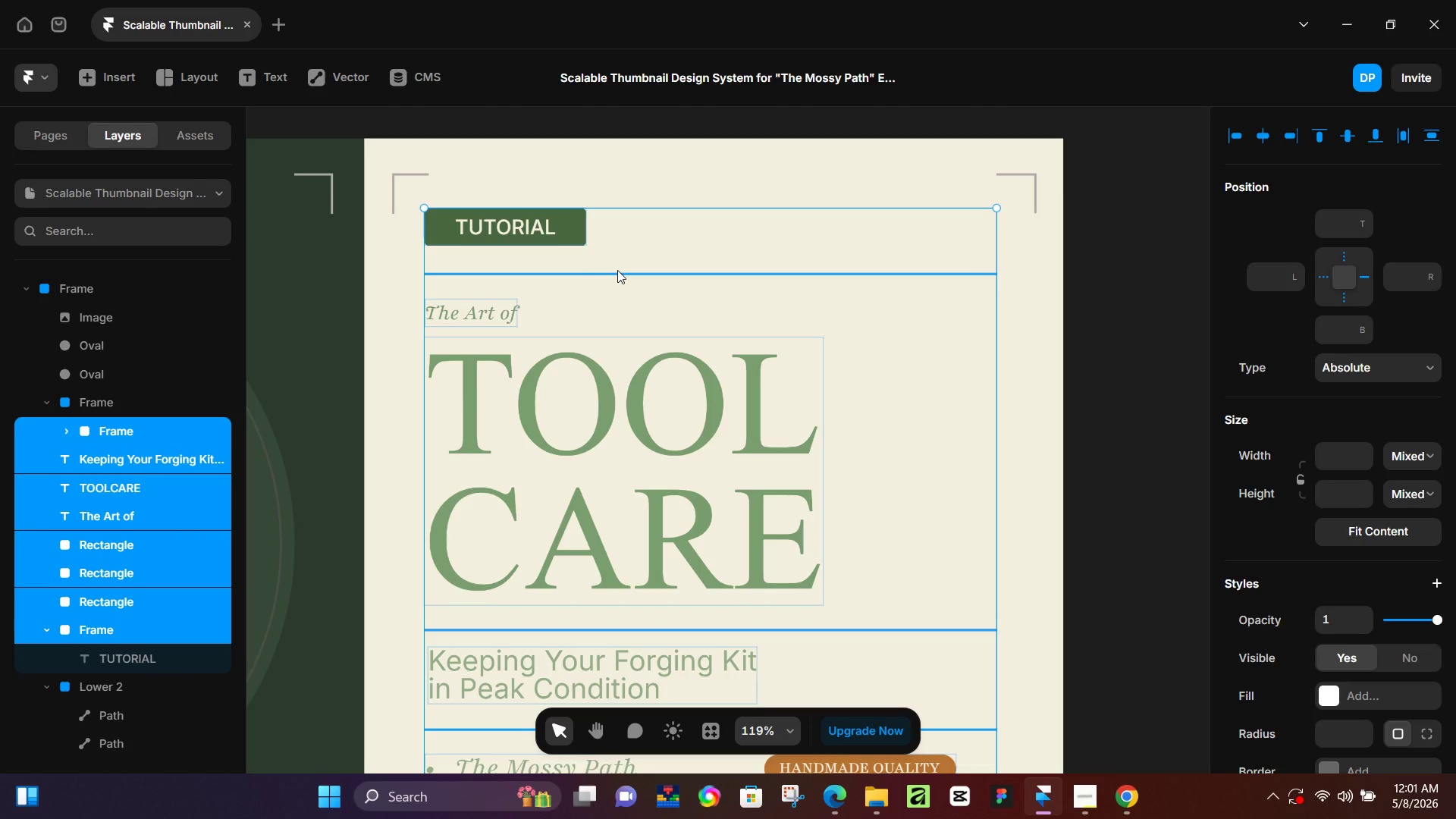 
key(Alt+Control+Enter)
 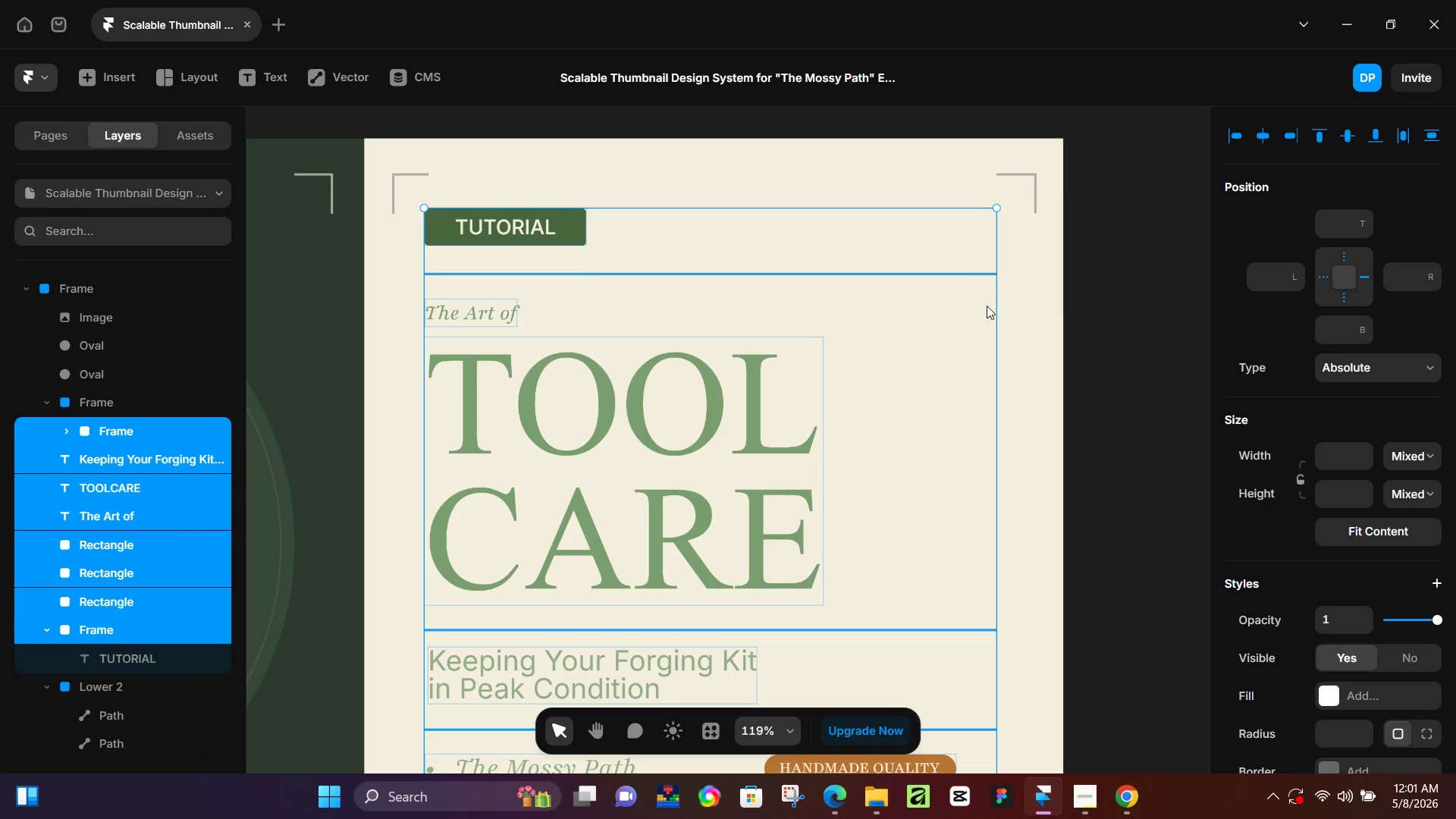 
left_click([1071, 306])
 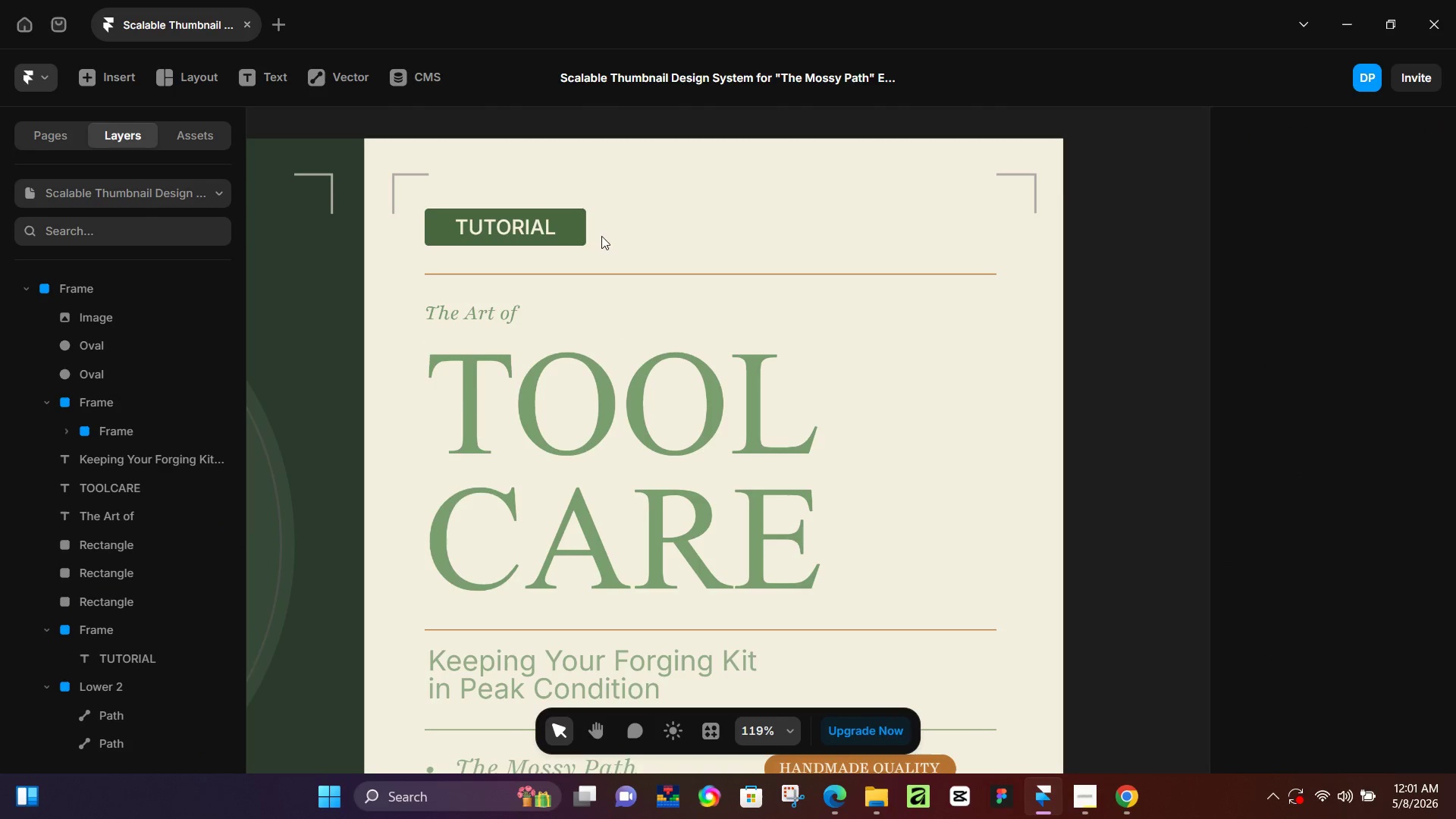 
left_click([585, 234])
 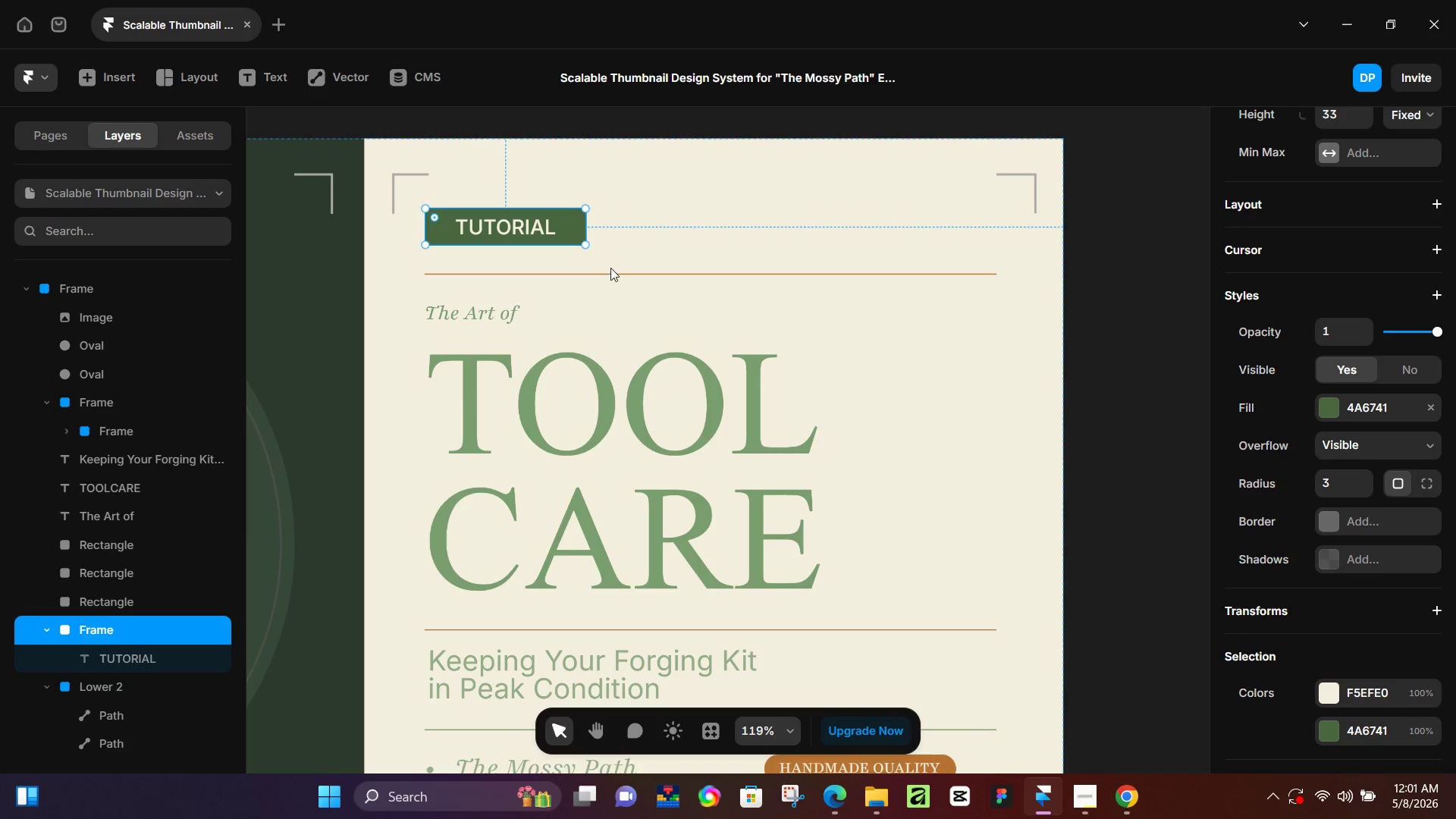 
hold_key(key=ShiftLeft, duration=0.83)
 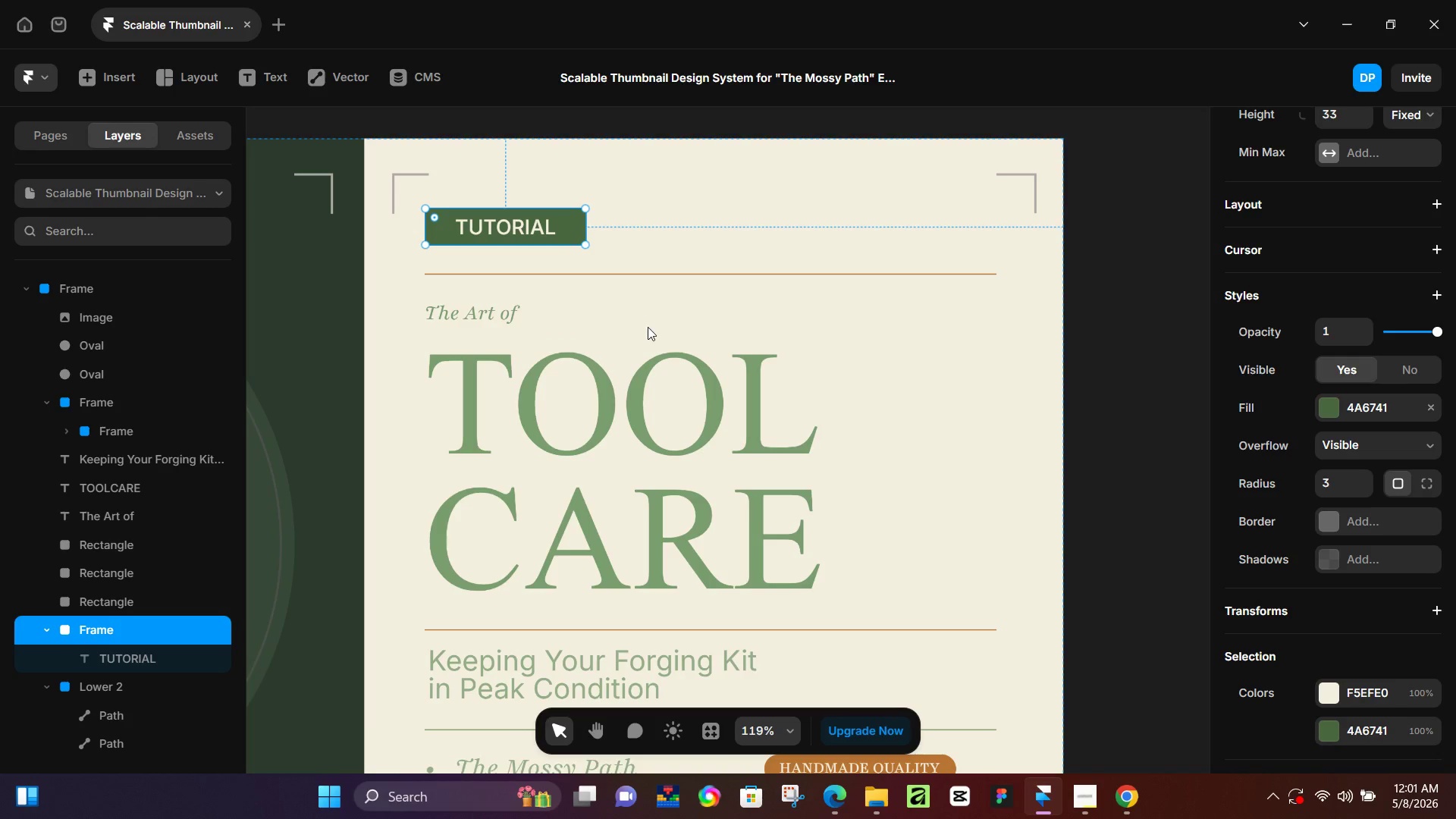 
hold_key(key=ControlLeft, duration=0.39)
 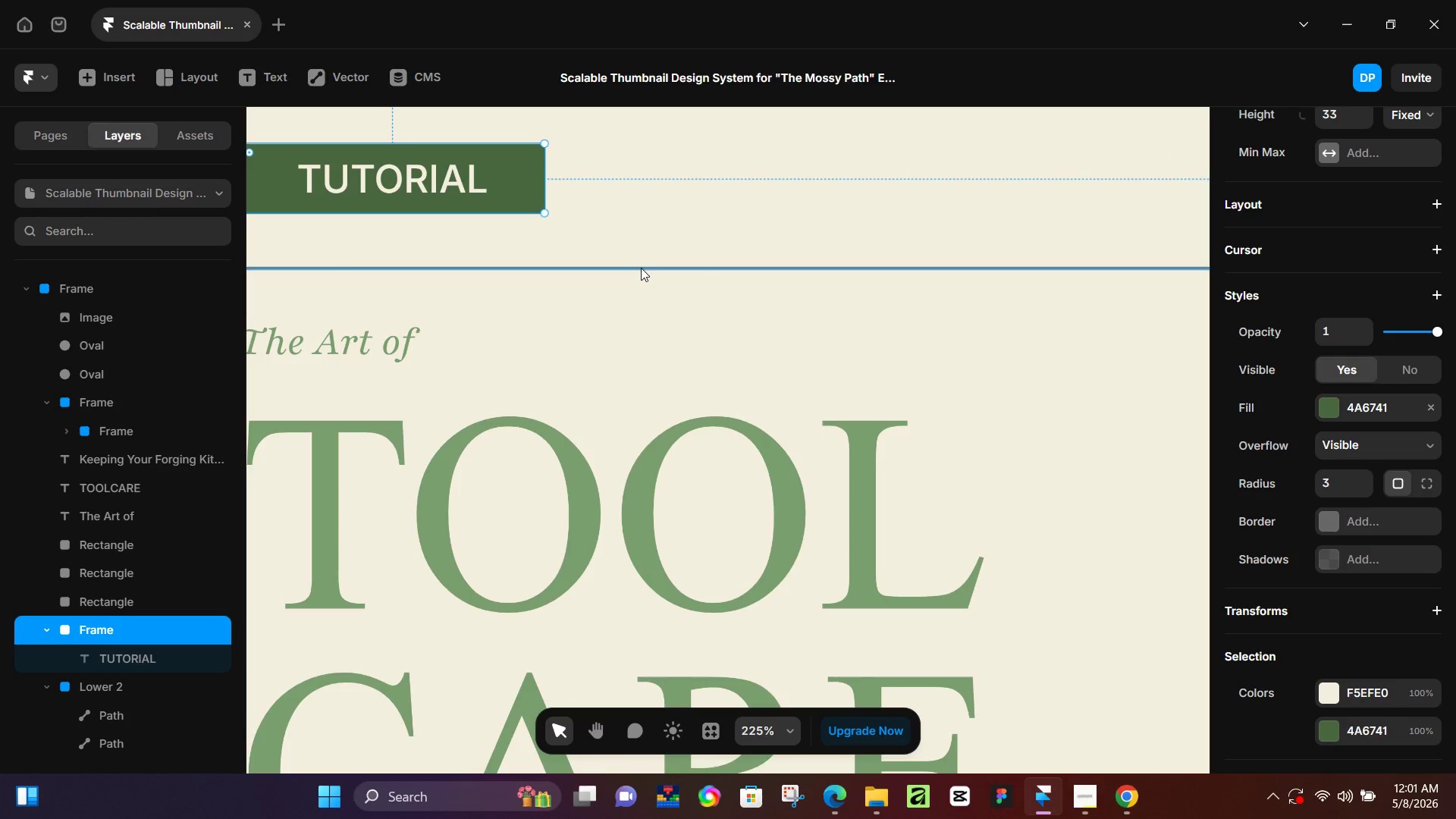 
hold_key(key=ShiftLeft, duration=1.52)
 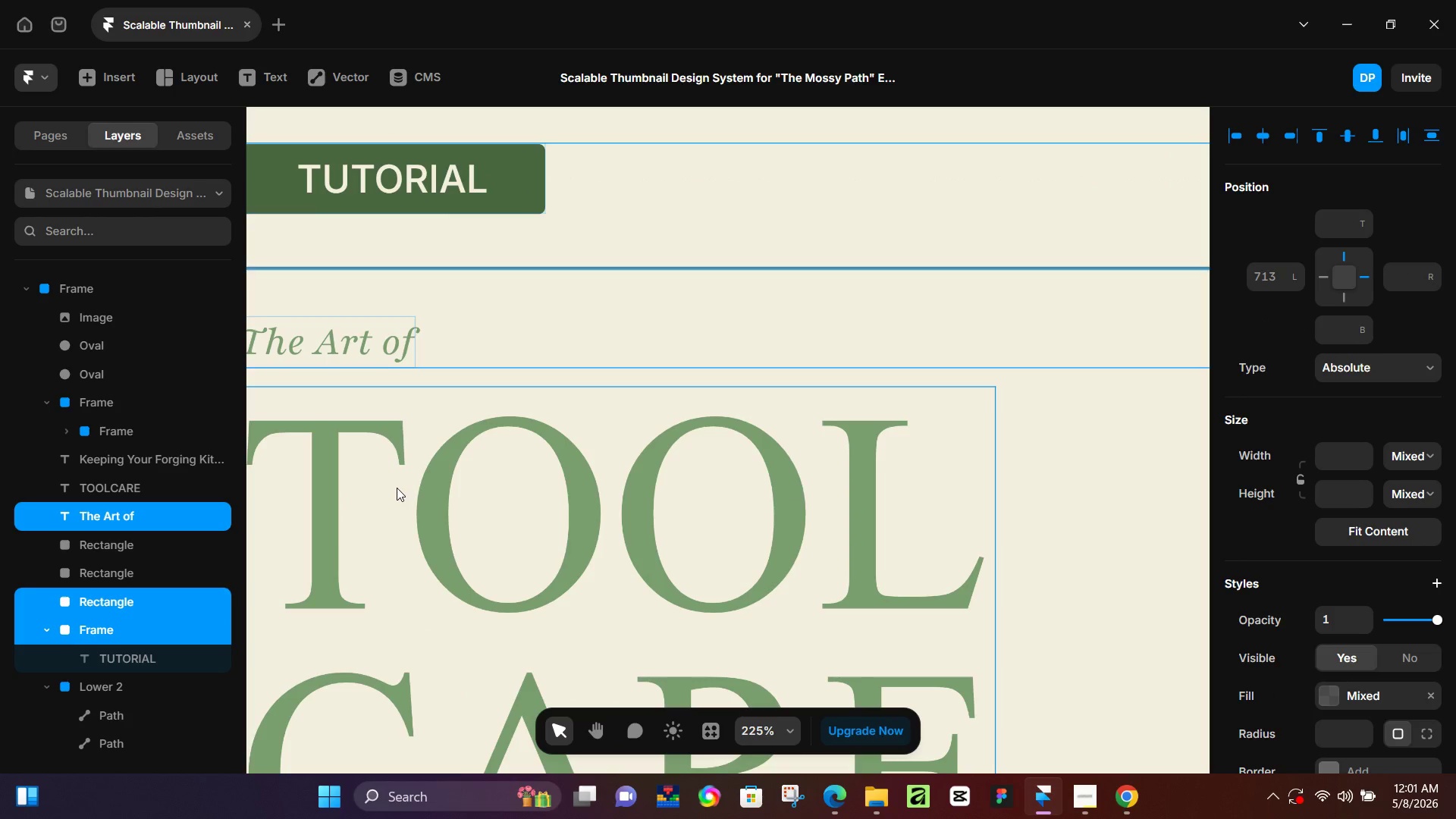 
scroll: coordinate [634, 281], scroll_direction: up, amount: 6.0
 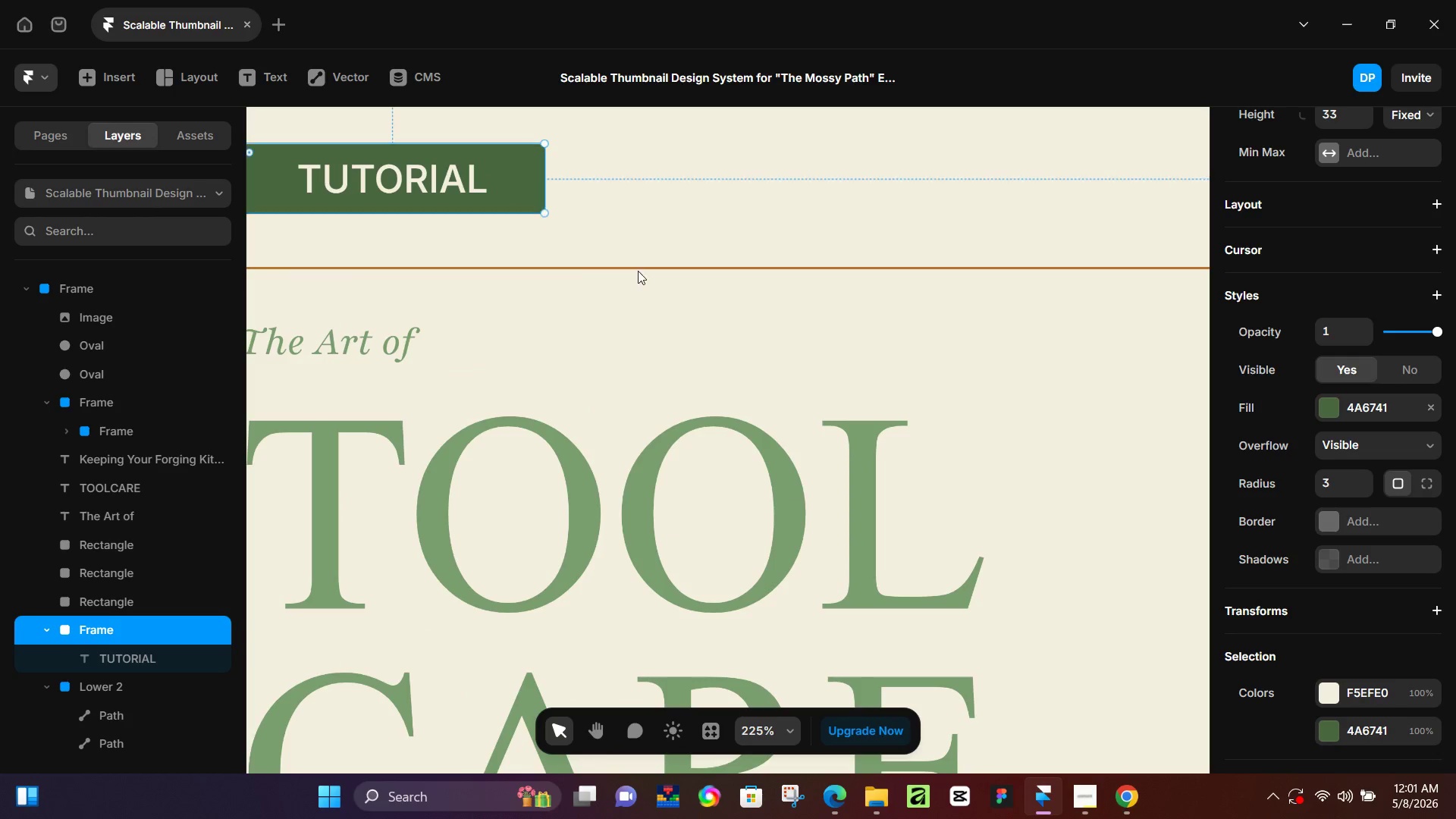 
left_click([641, 268])
 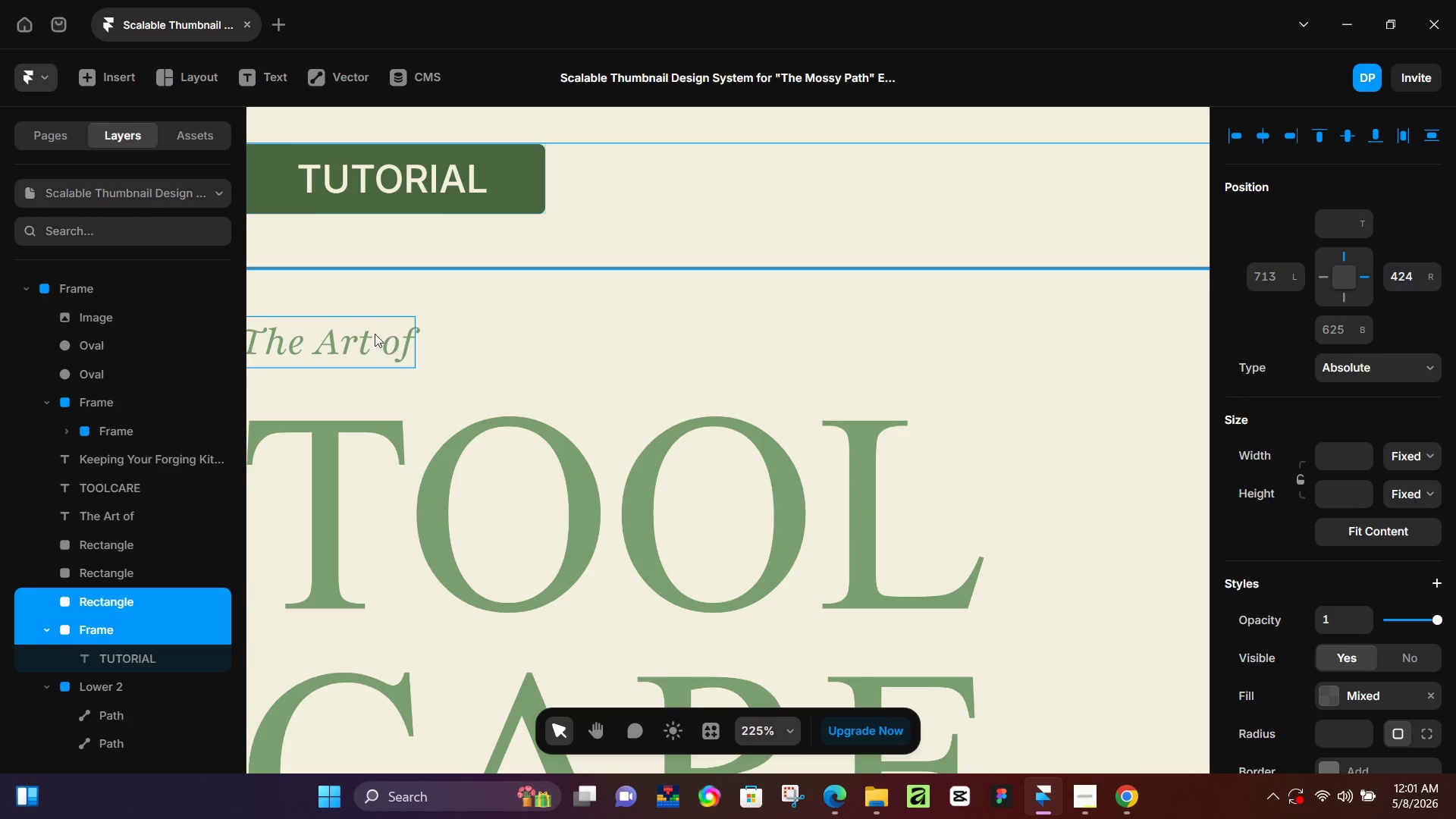 
hold_key(key=ShiftLeft, duration=1.03)
left_click([375, 334])
 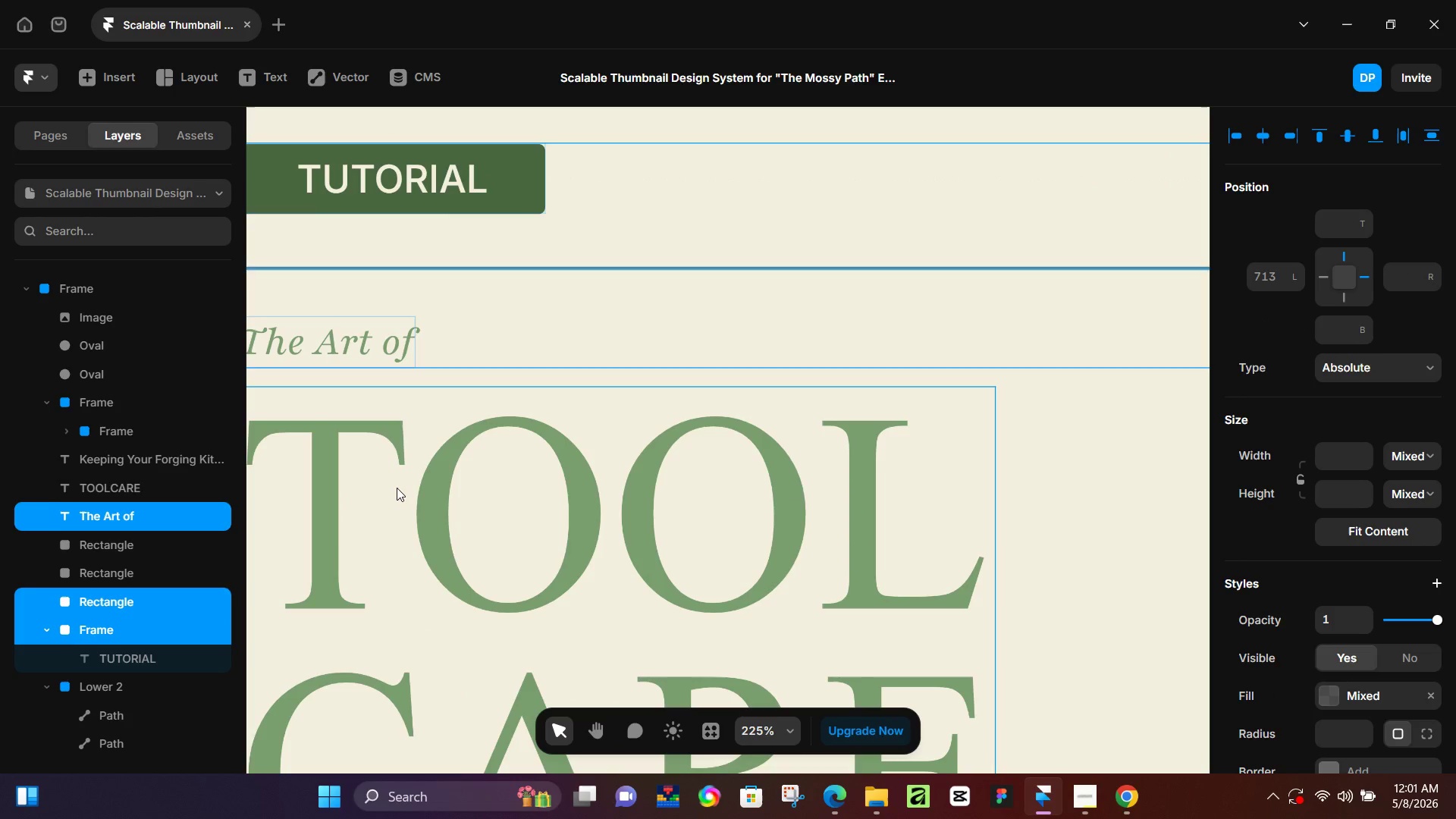 
left_click([397, 488])
 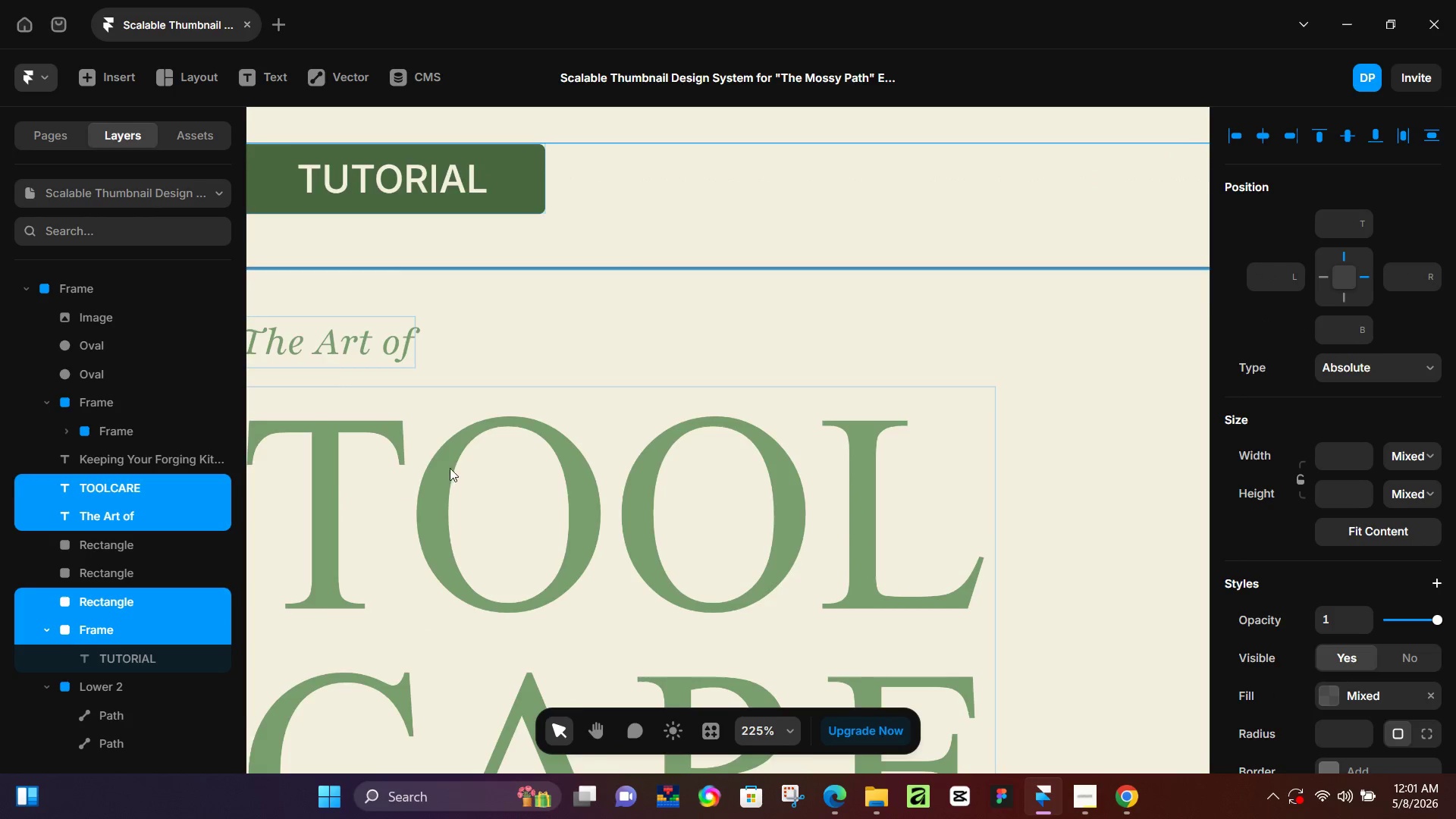 
hold_key(key=ShiftLeft, duration=1.5)
 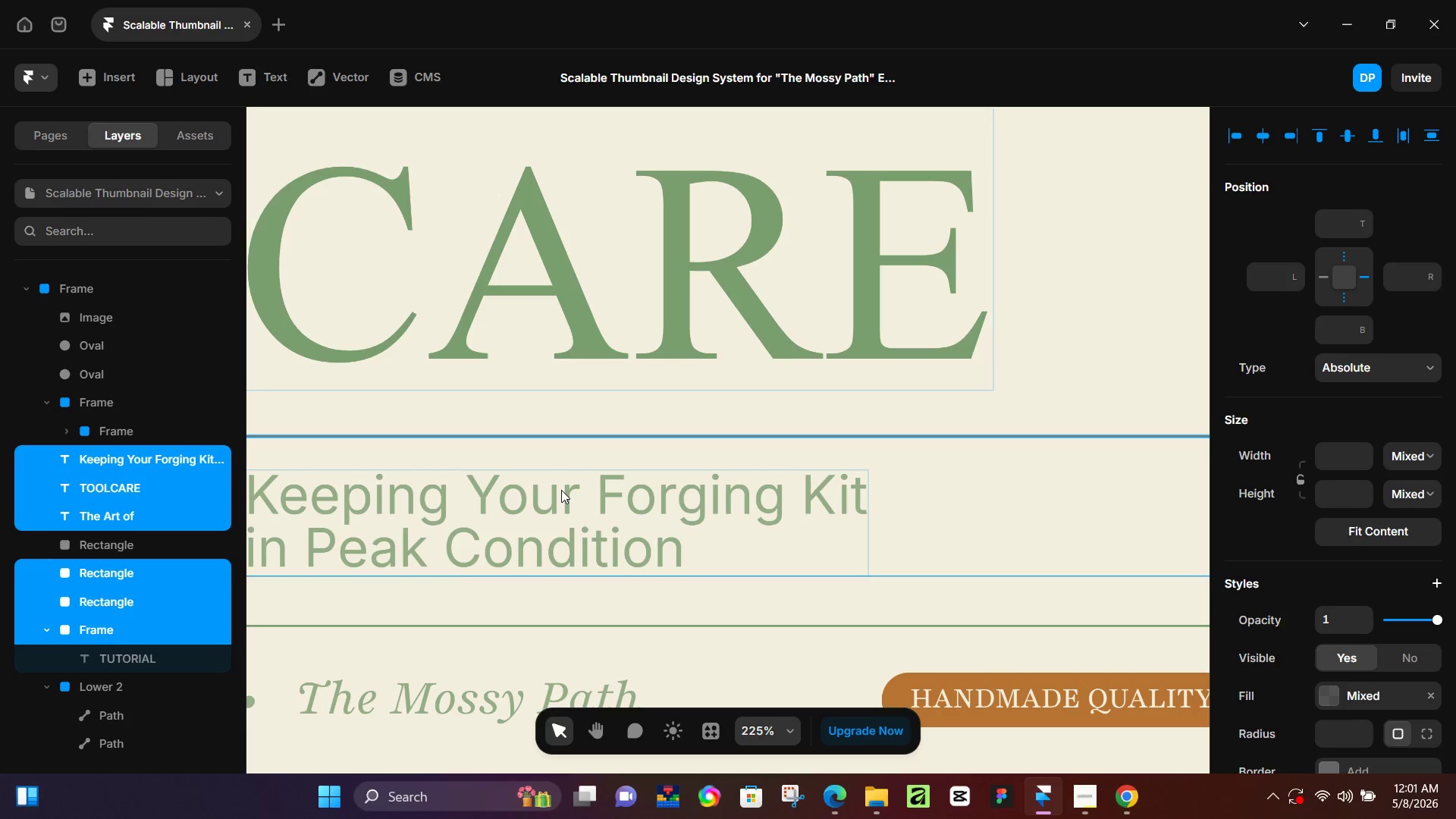 
scroll: coordinate [560, 479], scroll_direction: down, amount: 16.0
 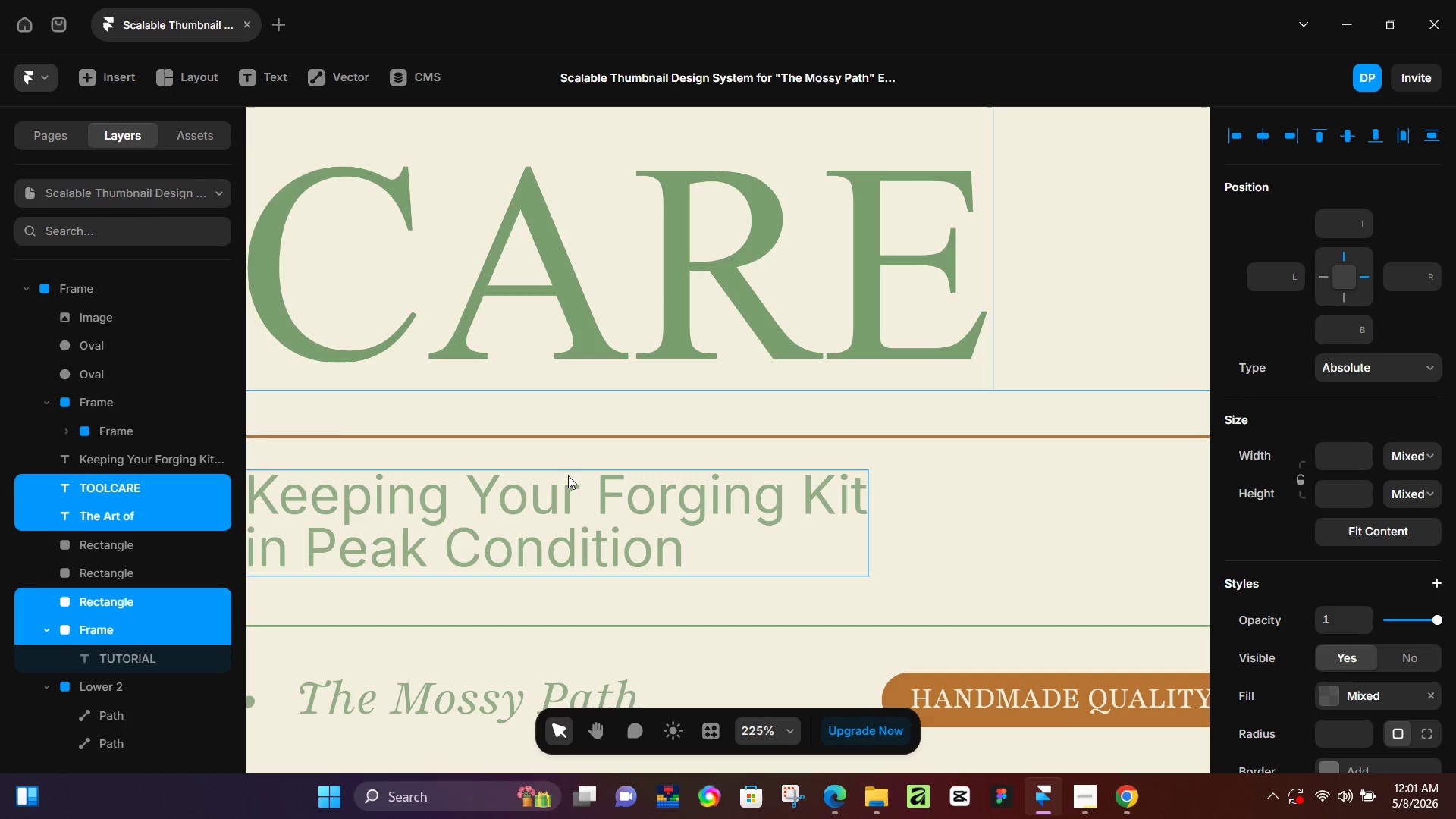 
left_click([586, 437])
 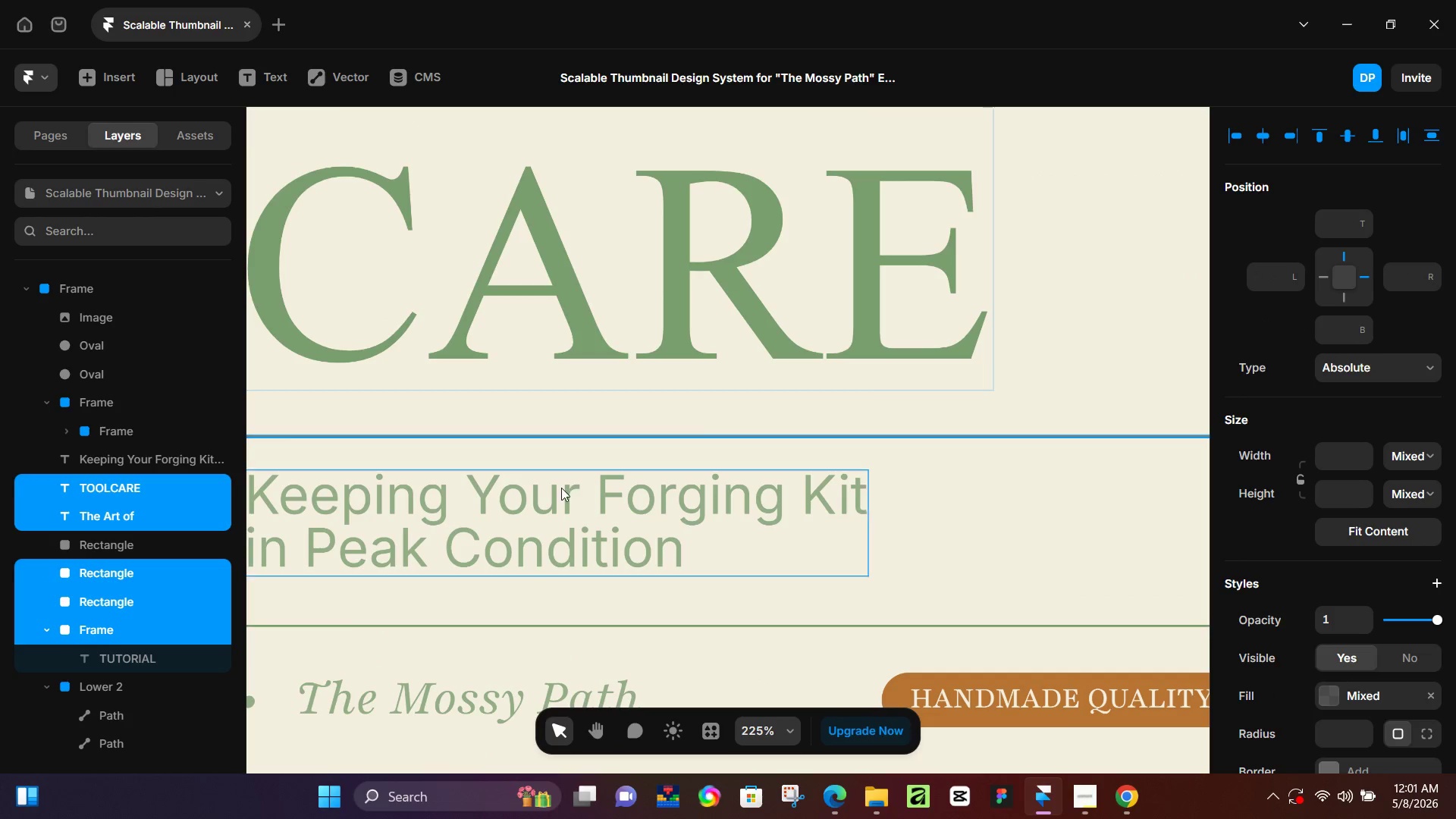 
hold_key(key=ShiftLeft, duration=0.62)
left_click([561, 490])
 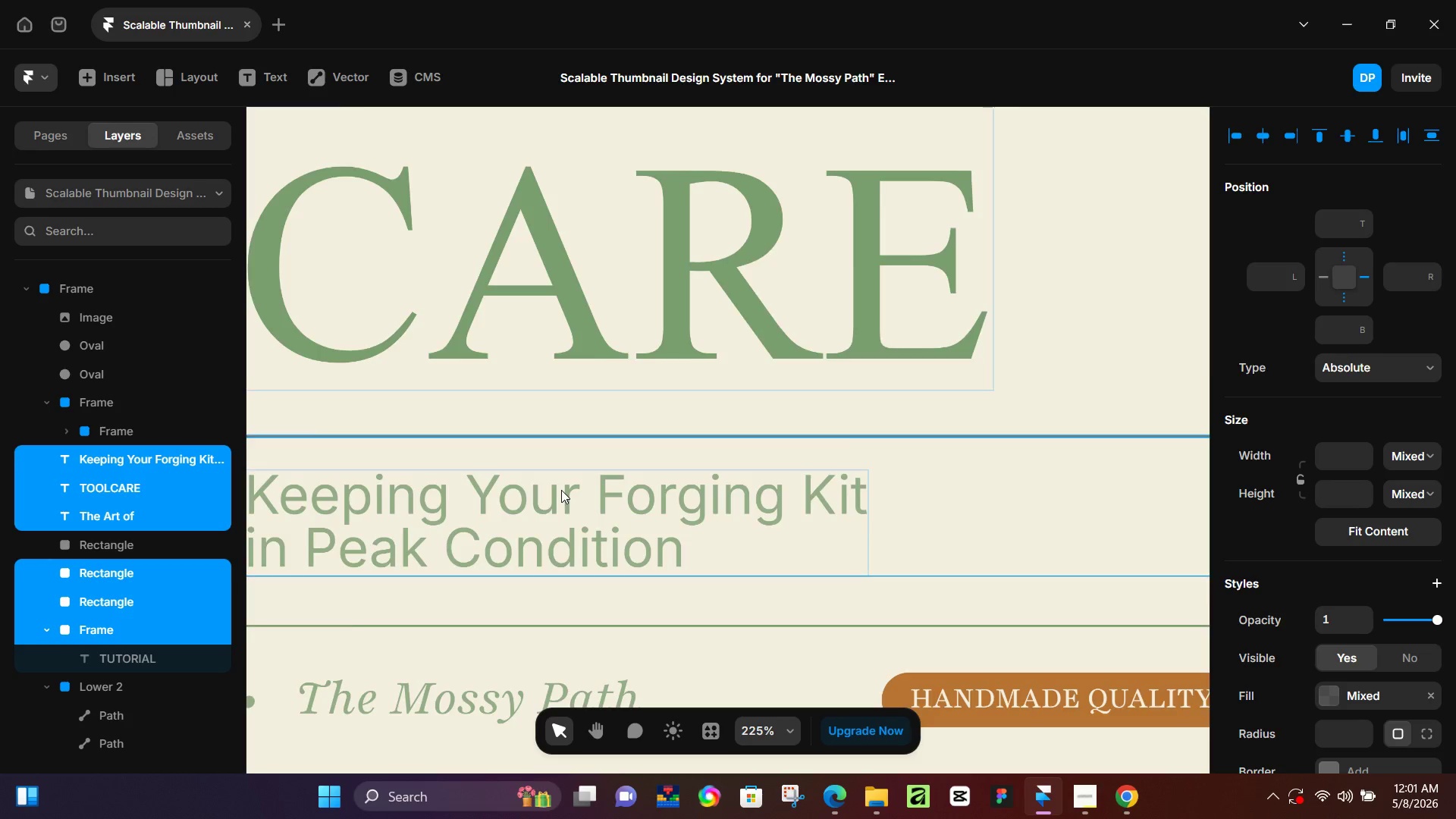 
hold_key(key=ShiftLeft, duration=1.5)
 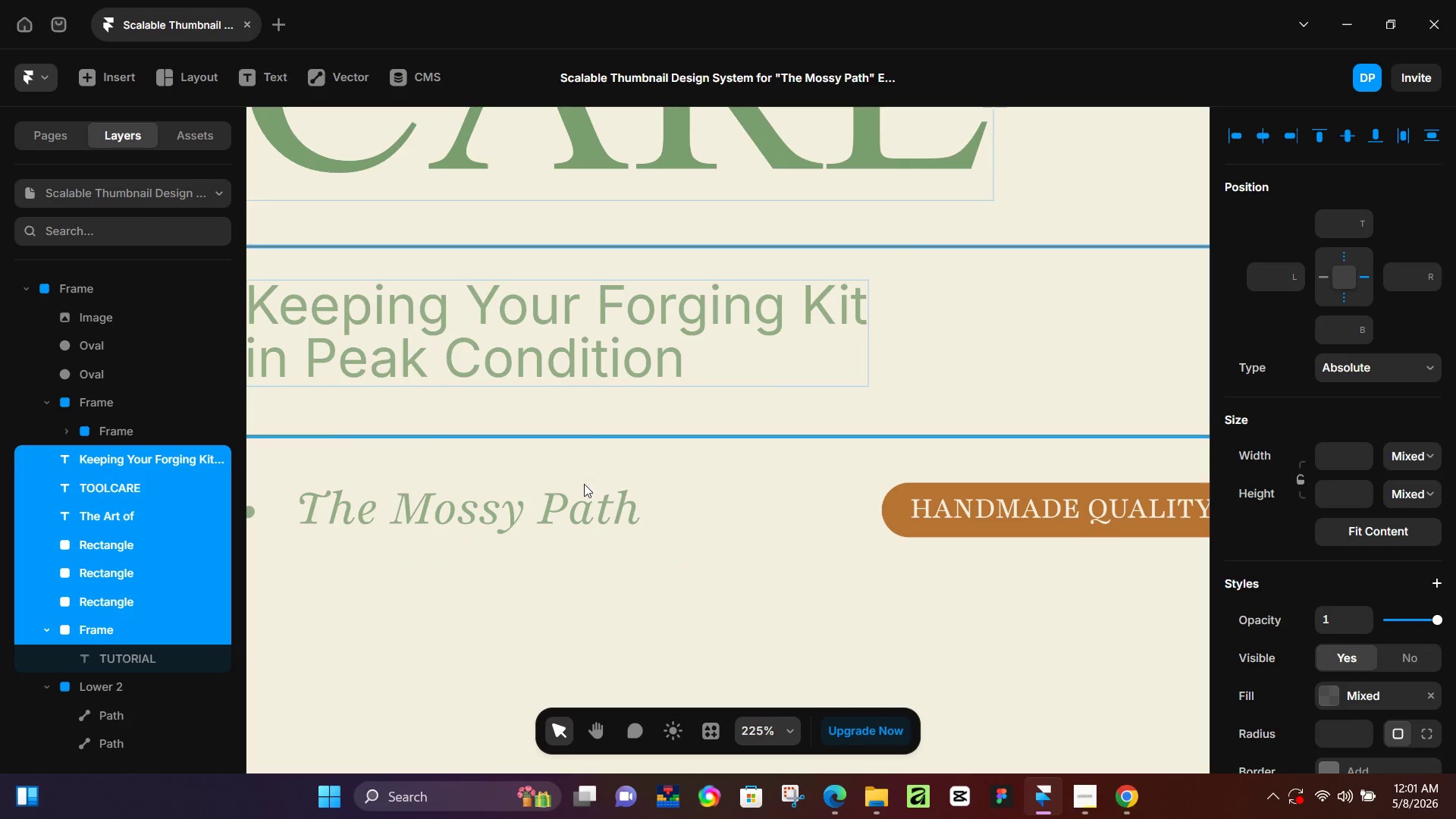 
scroll: coordinate [561, 490], scroll_direction: down, amount: 6.0
 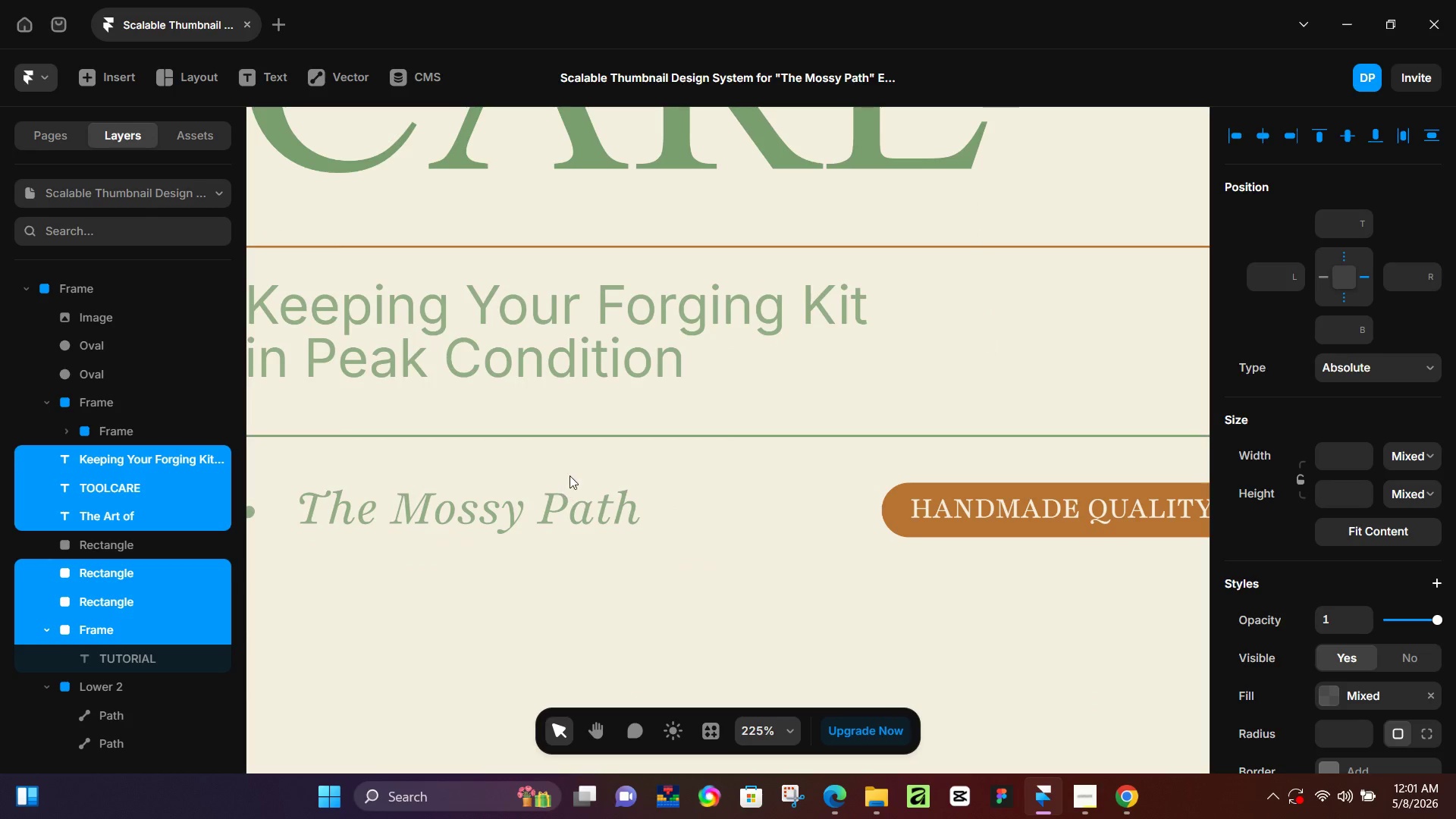 
hold_key(key=ShiftLeft, duration=1.5)
left_click([600, 438])
 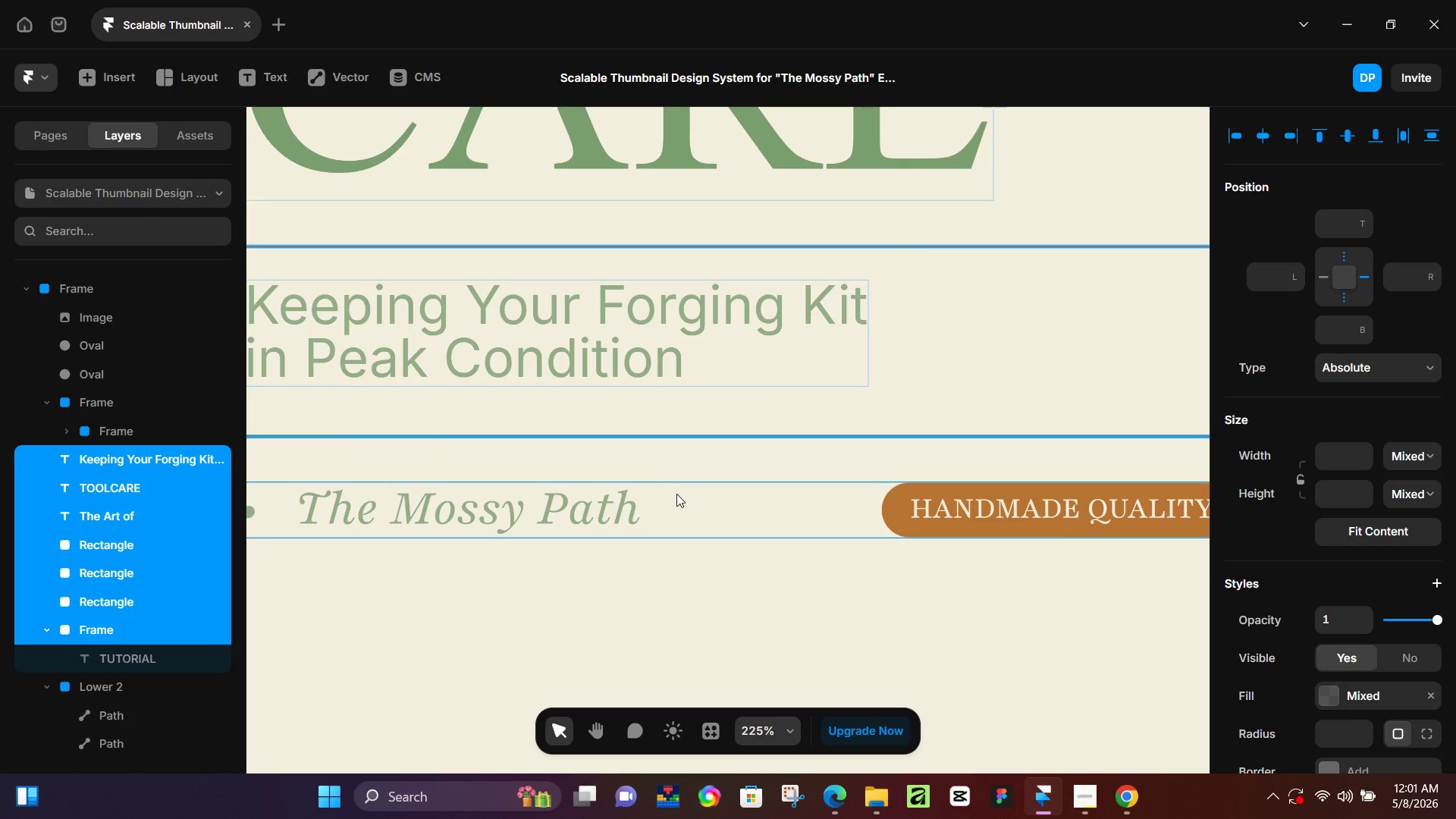 
left_click([678, 494])
 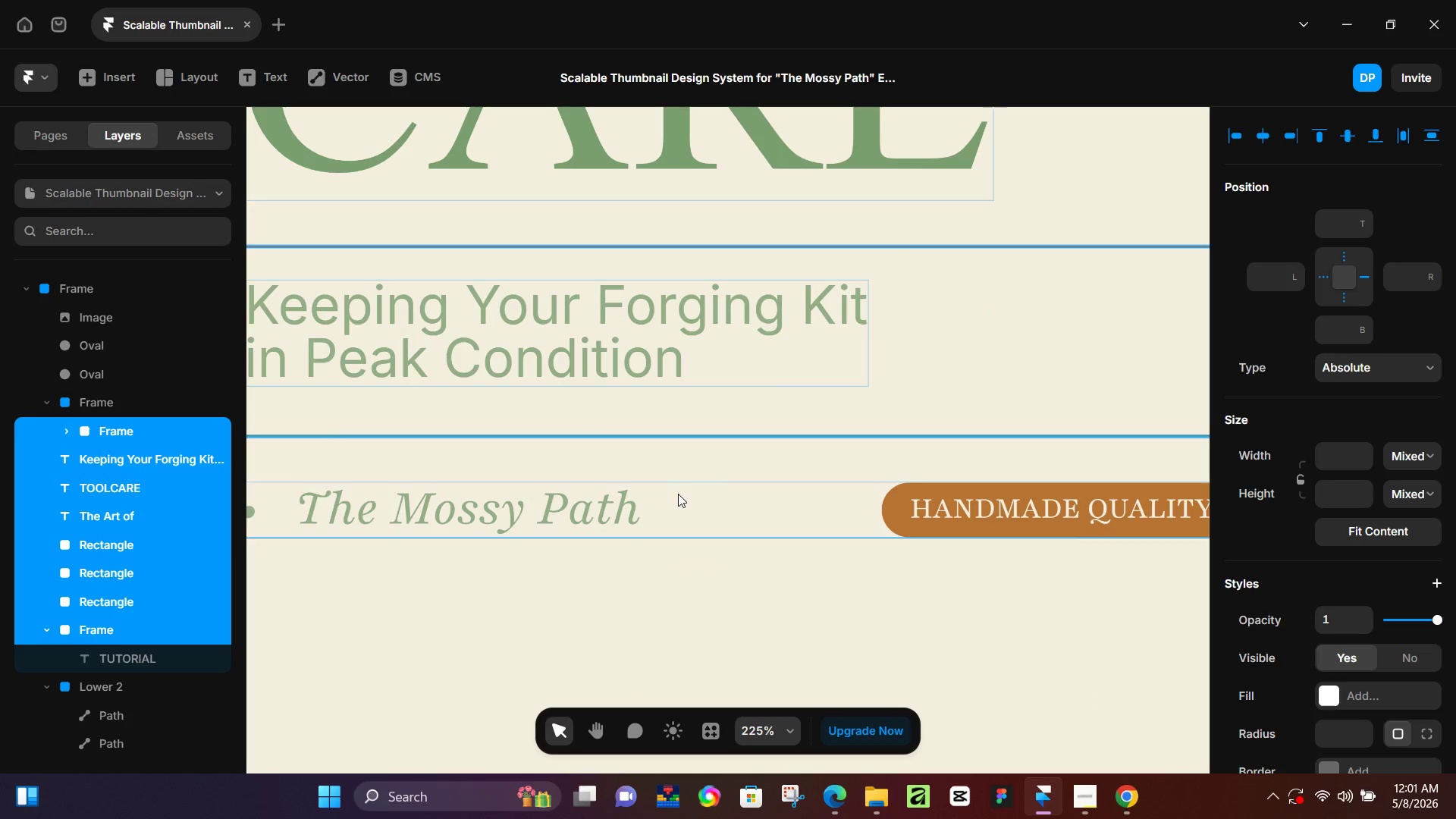 
key(Shift+ShiftLeft)
 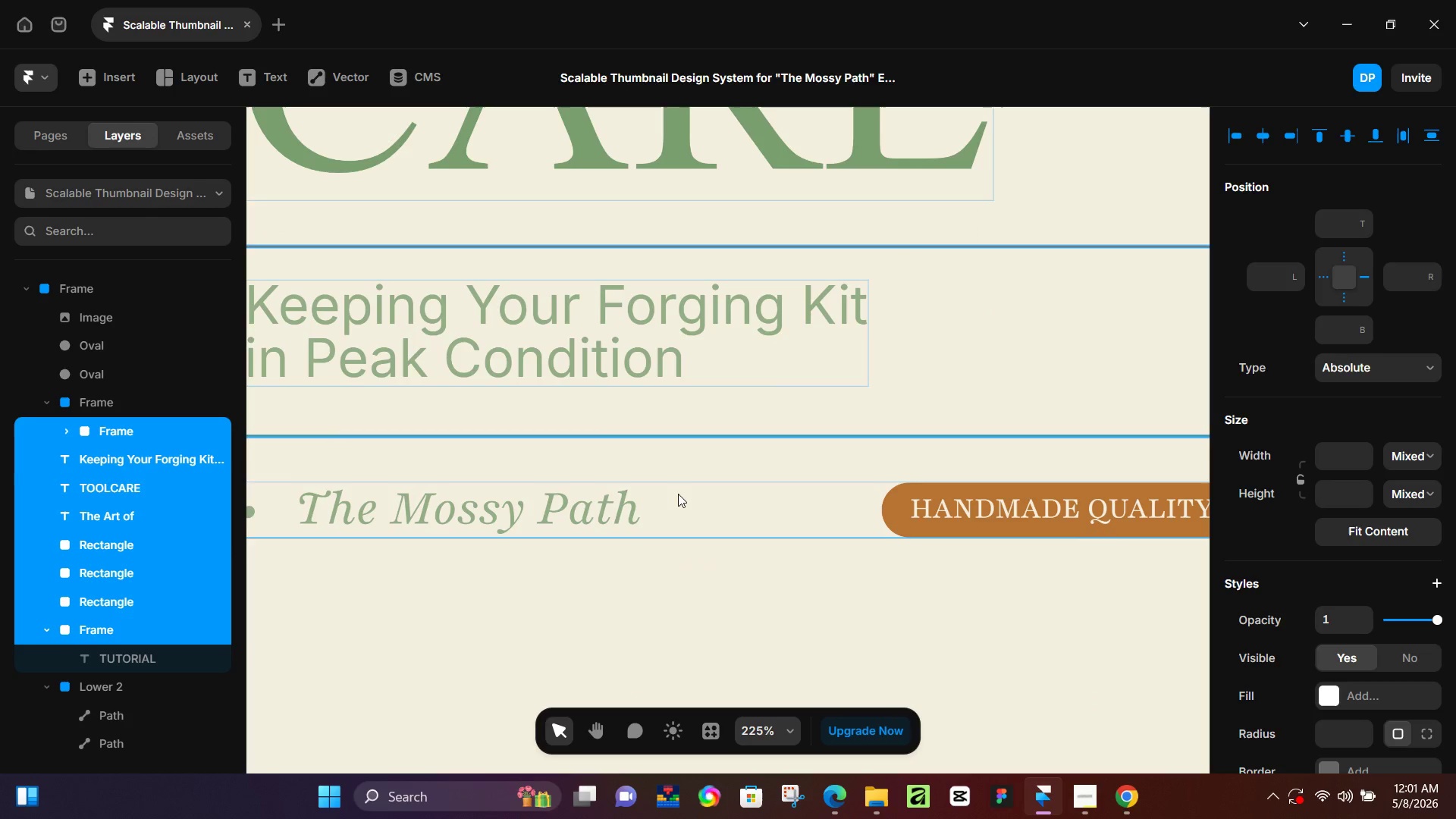 
key(Shift+ShiftLeft)
 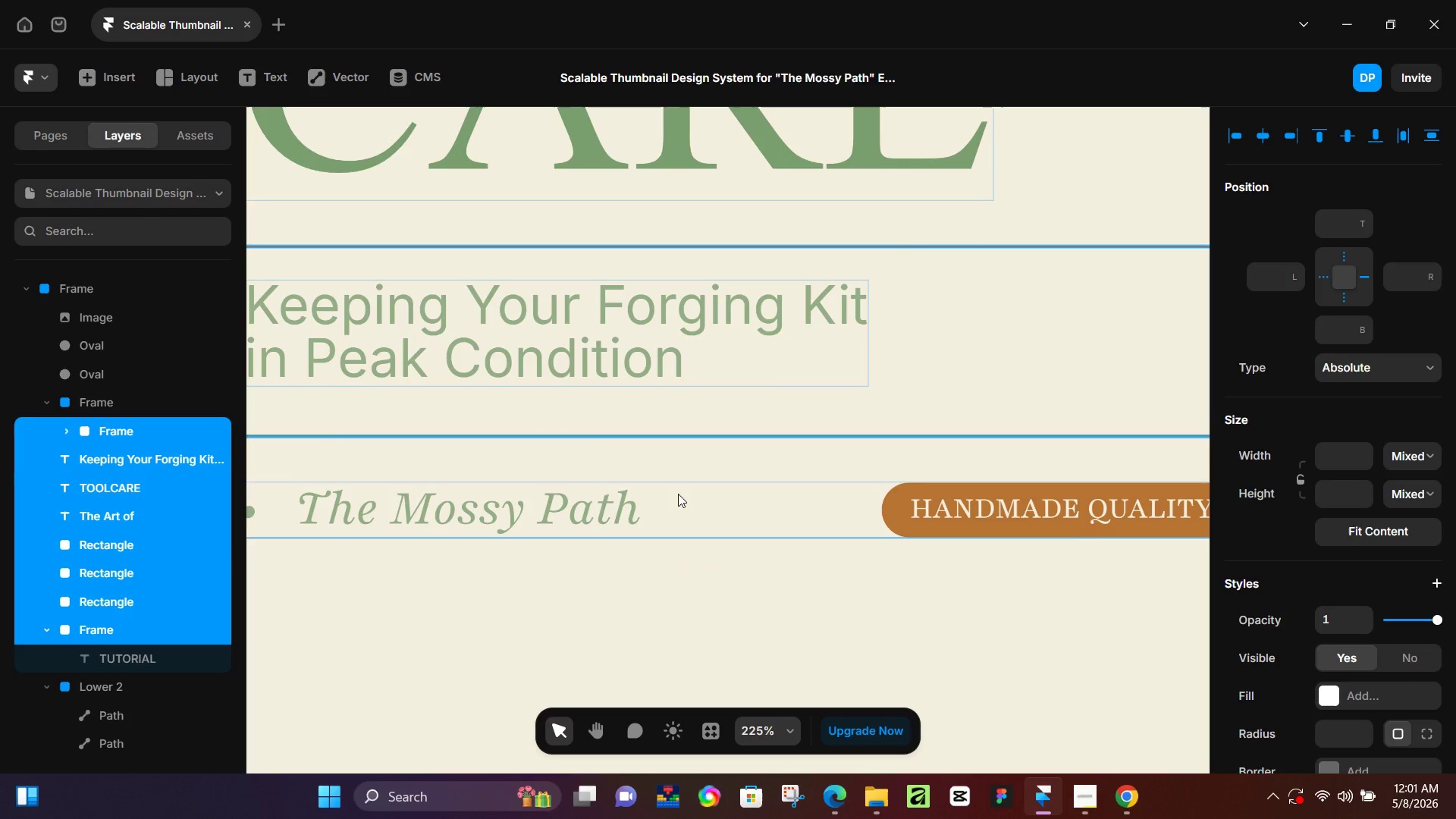 
key(Shift+ShiftLeft)
 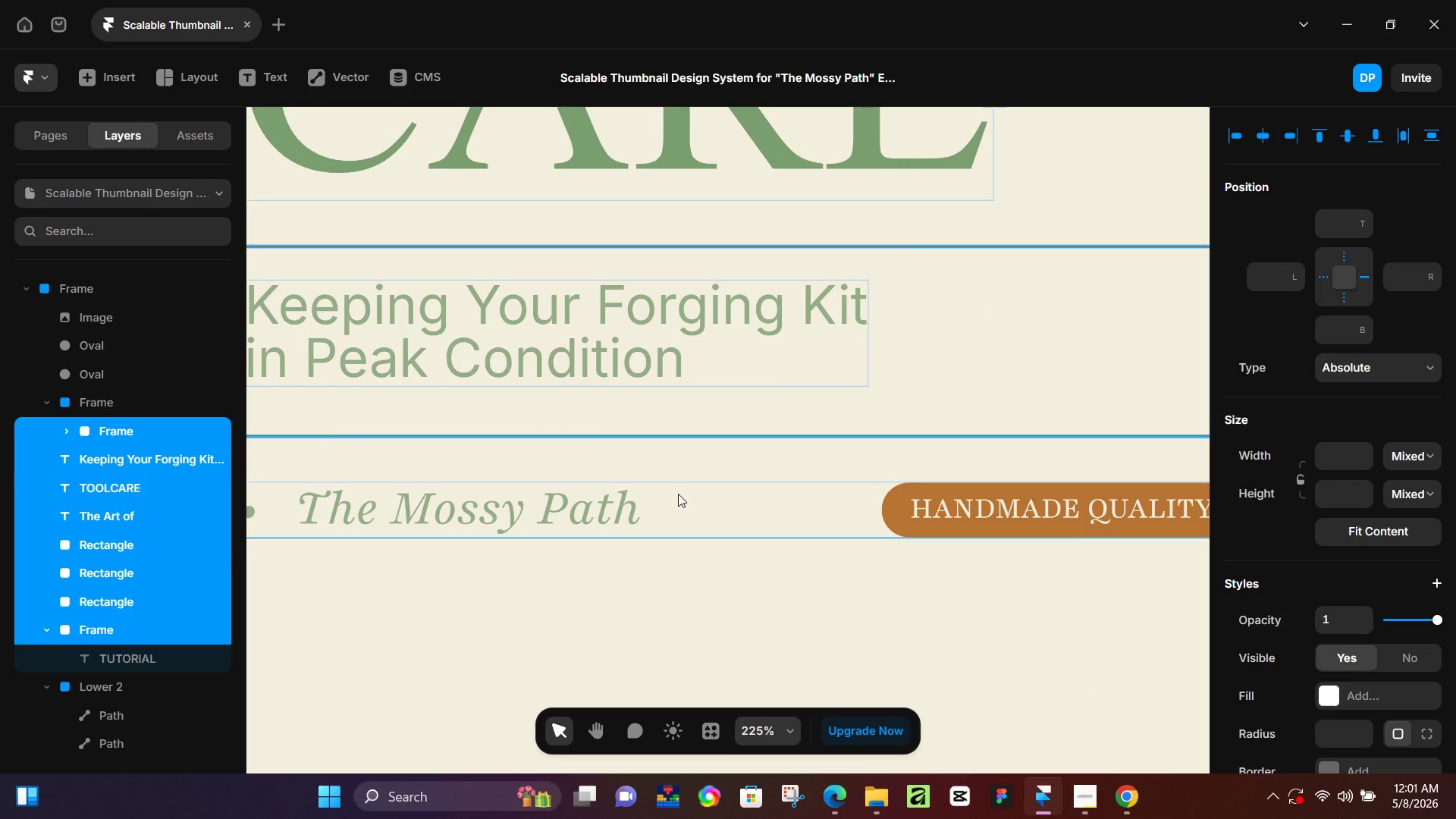 
key(Shift+ShiftLeft)
 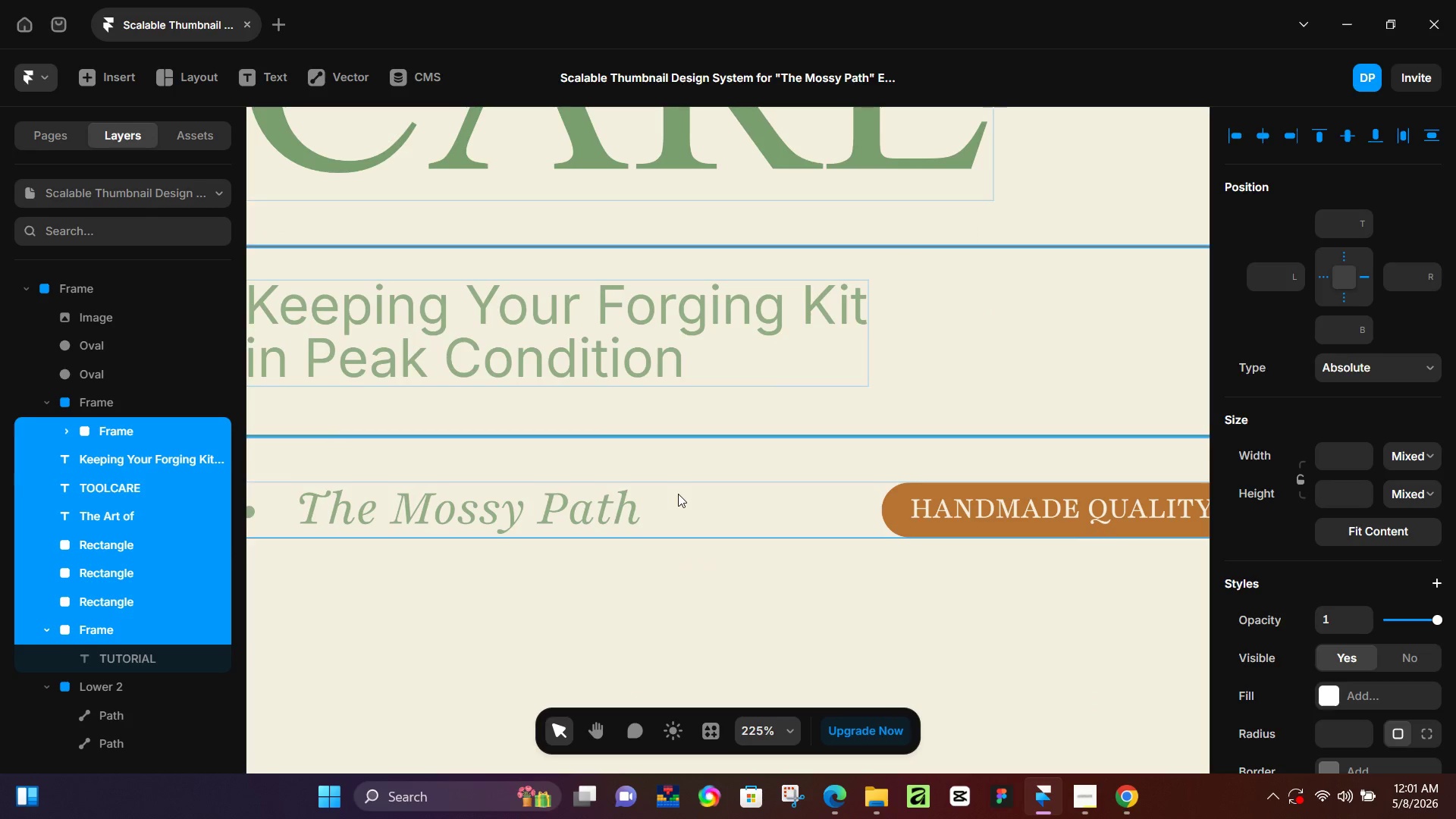 
key(Shift+ShiftLeft)
 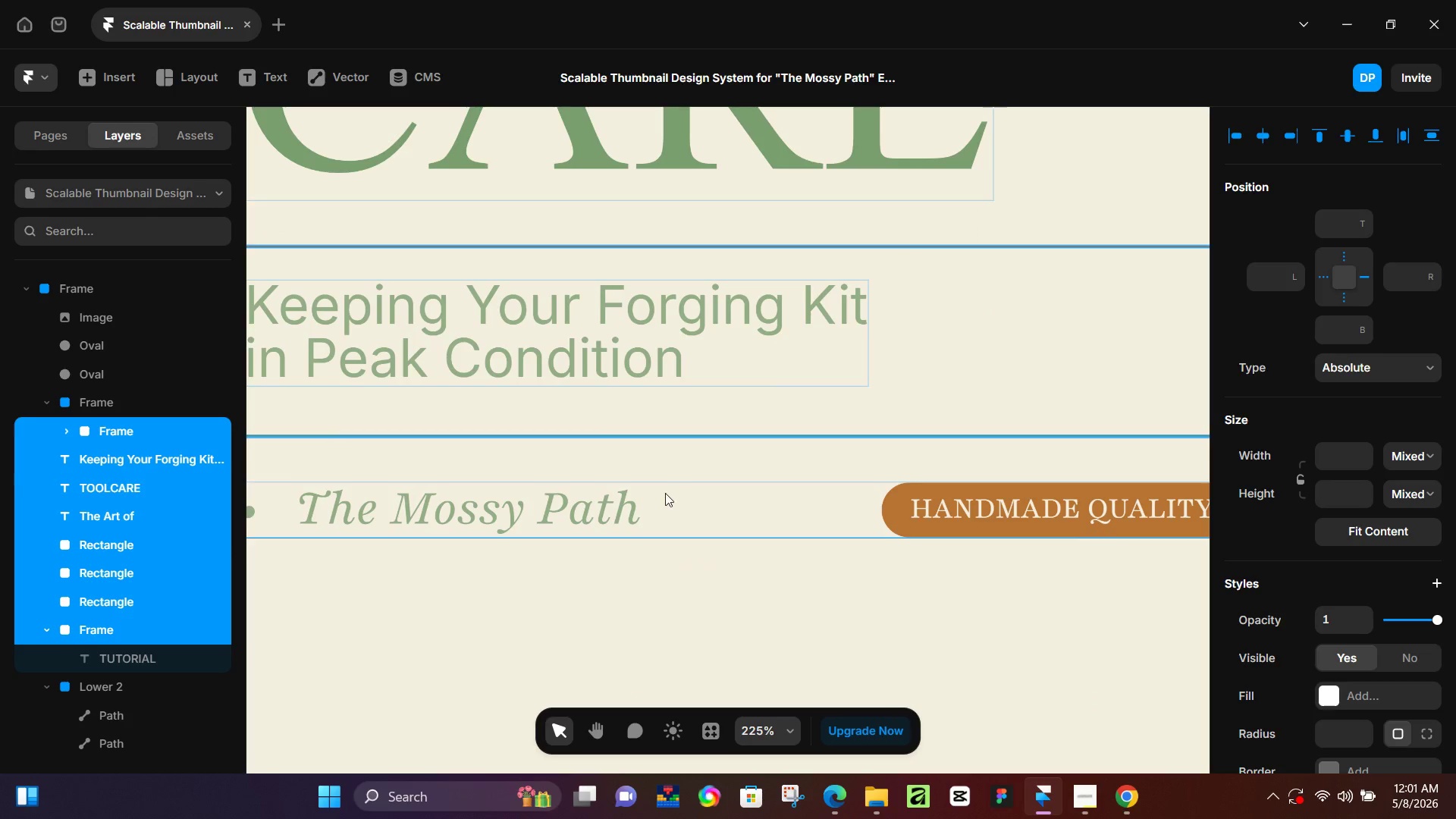 
key(Shift+ShiftLeft)
 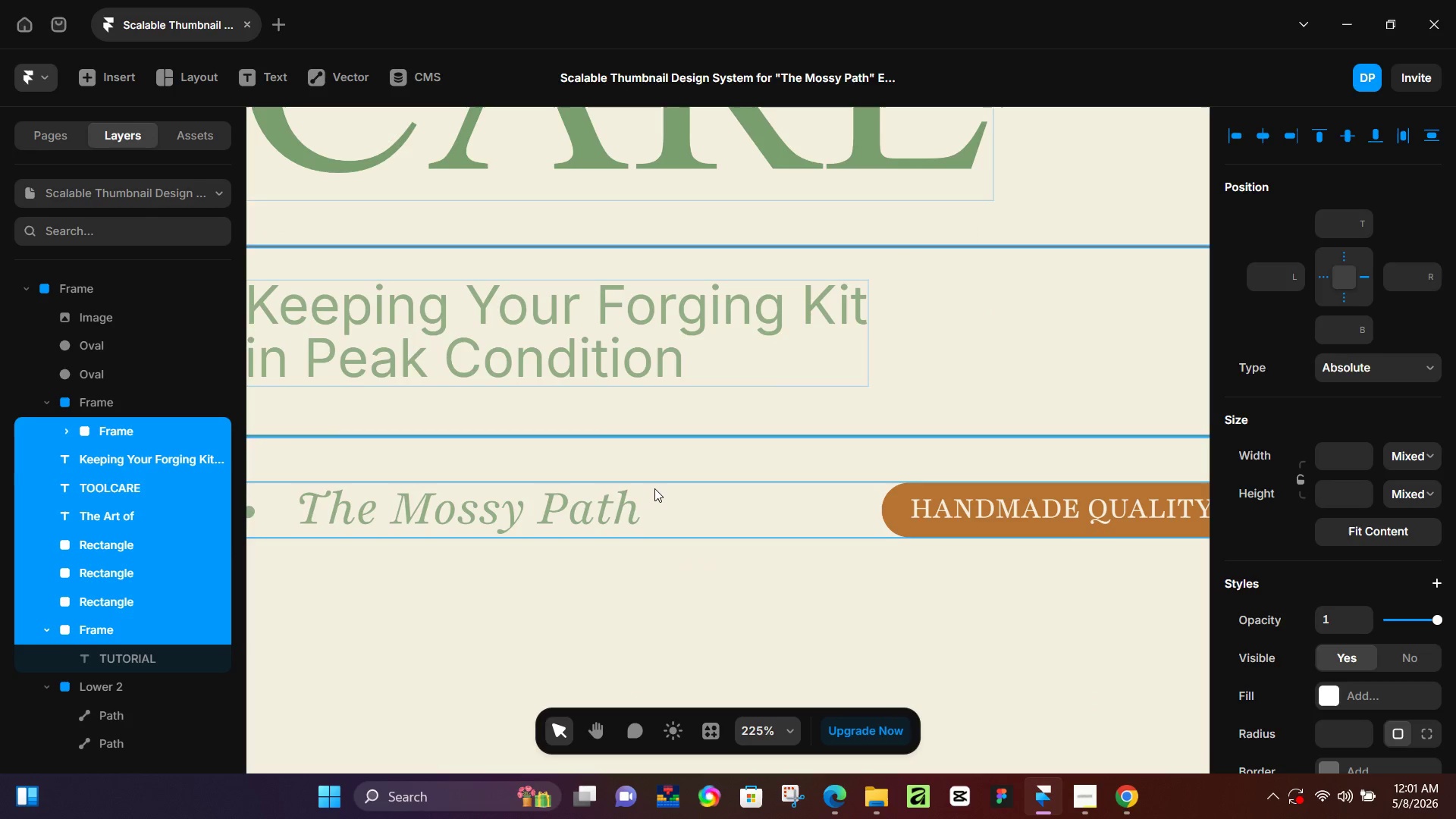 
key(Control+Enter)
 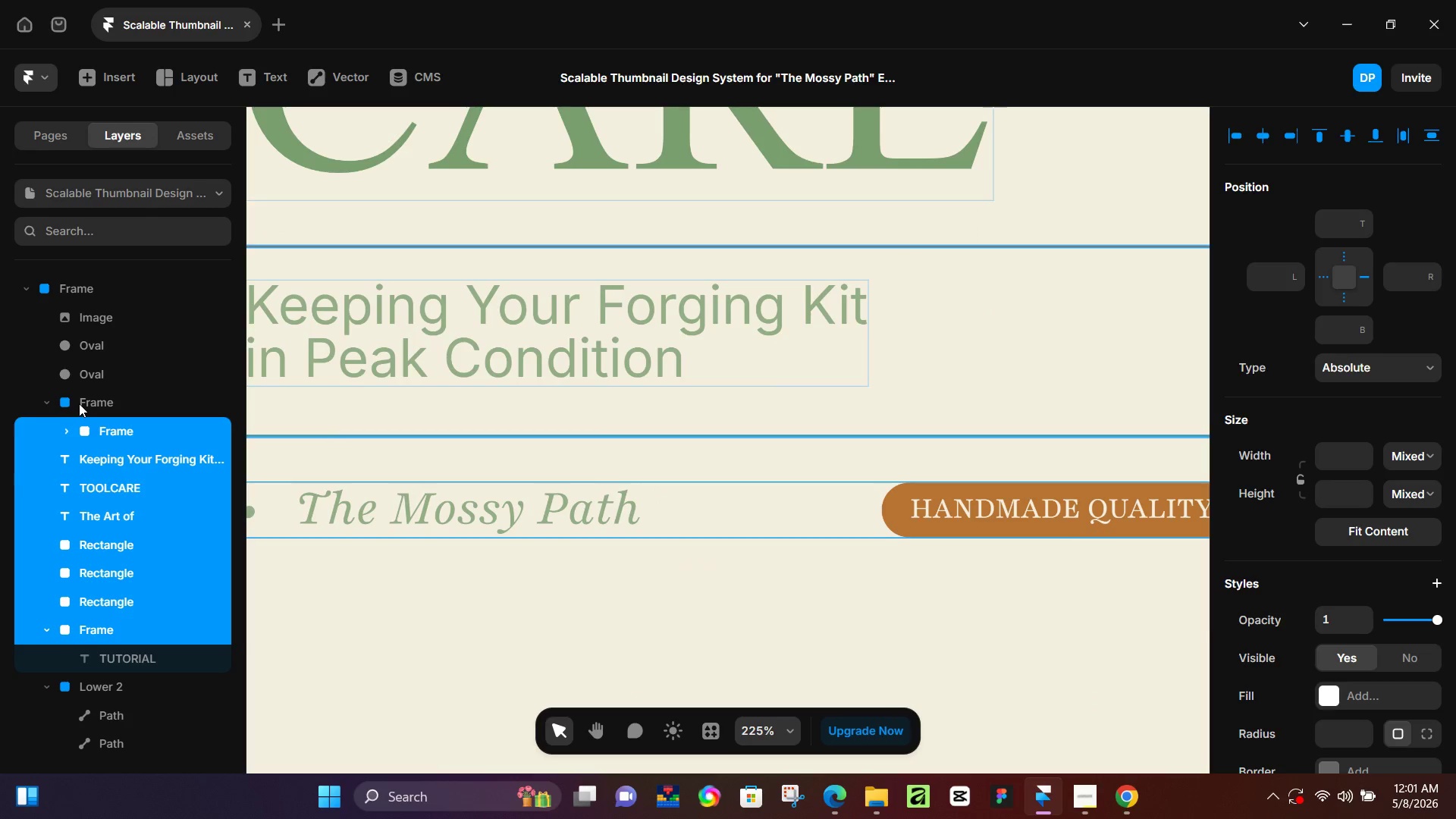 
left_click([79, 403])
 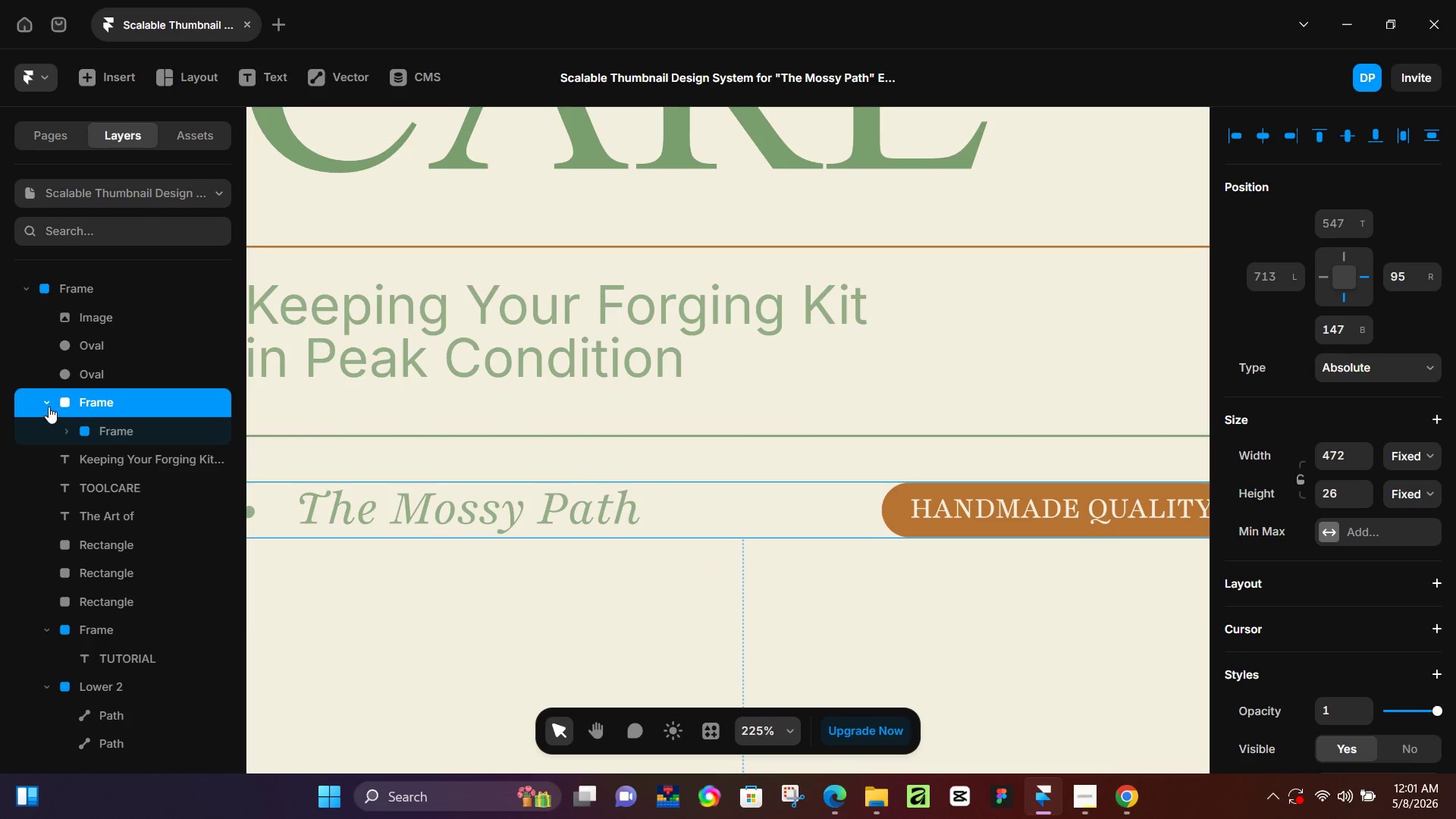 
left_click([48, 405])
 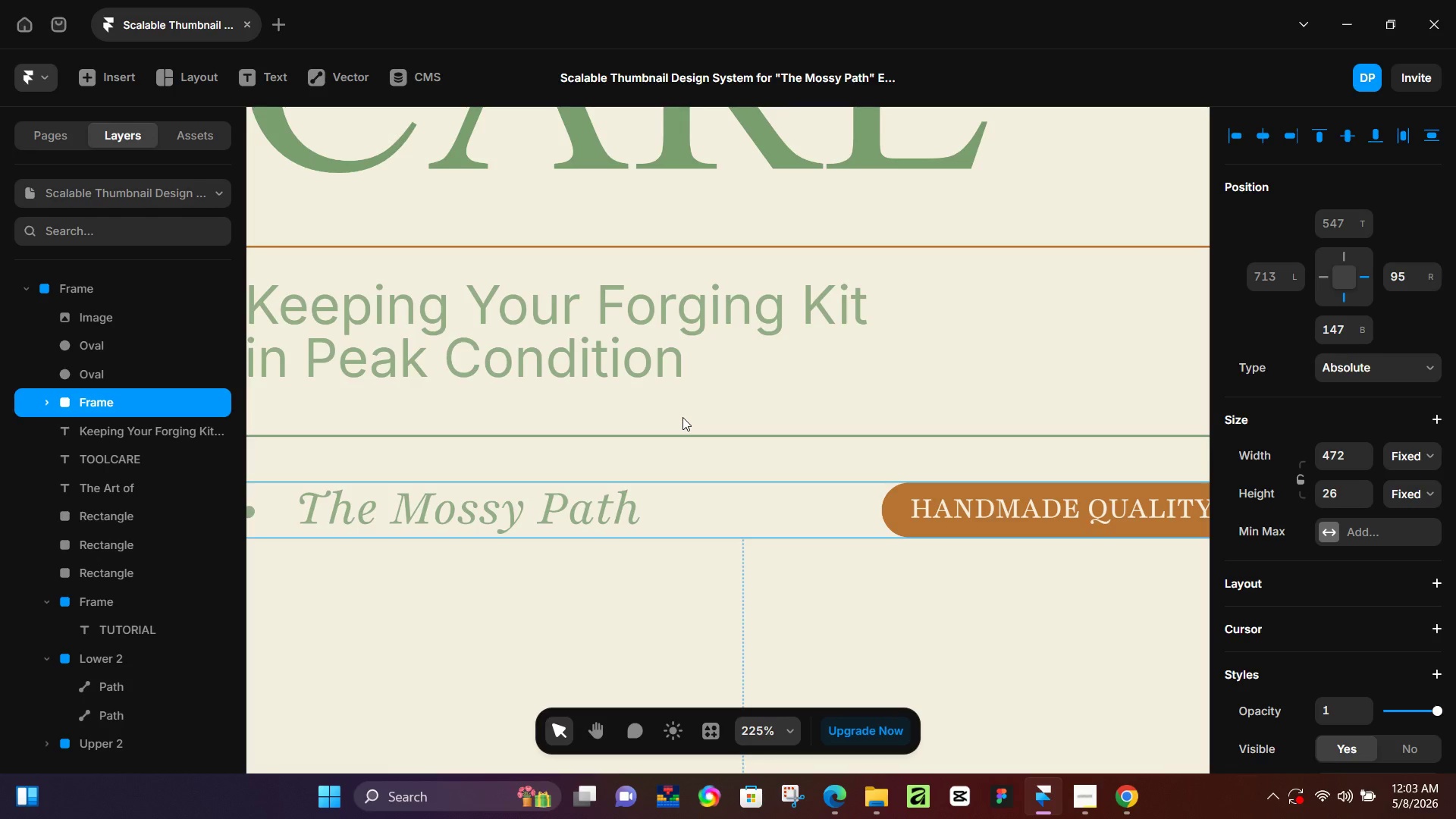 
wait(116.55)
 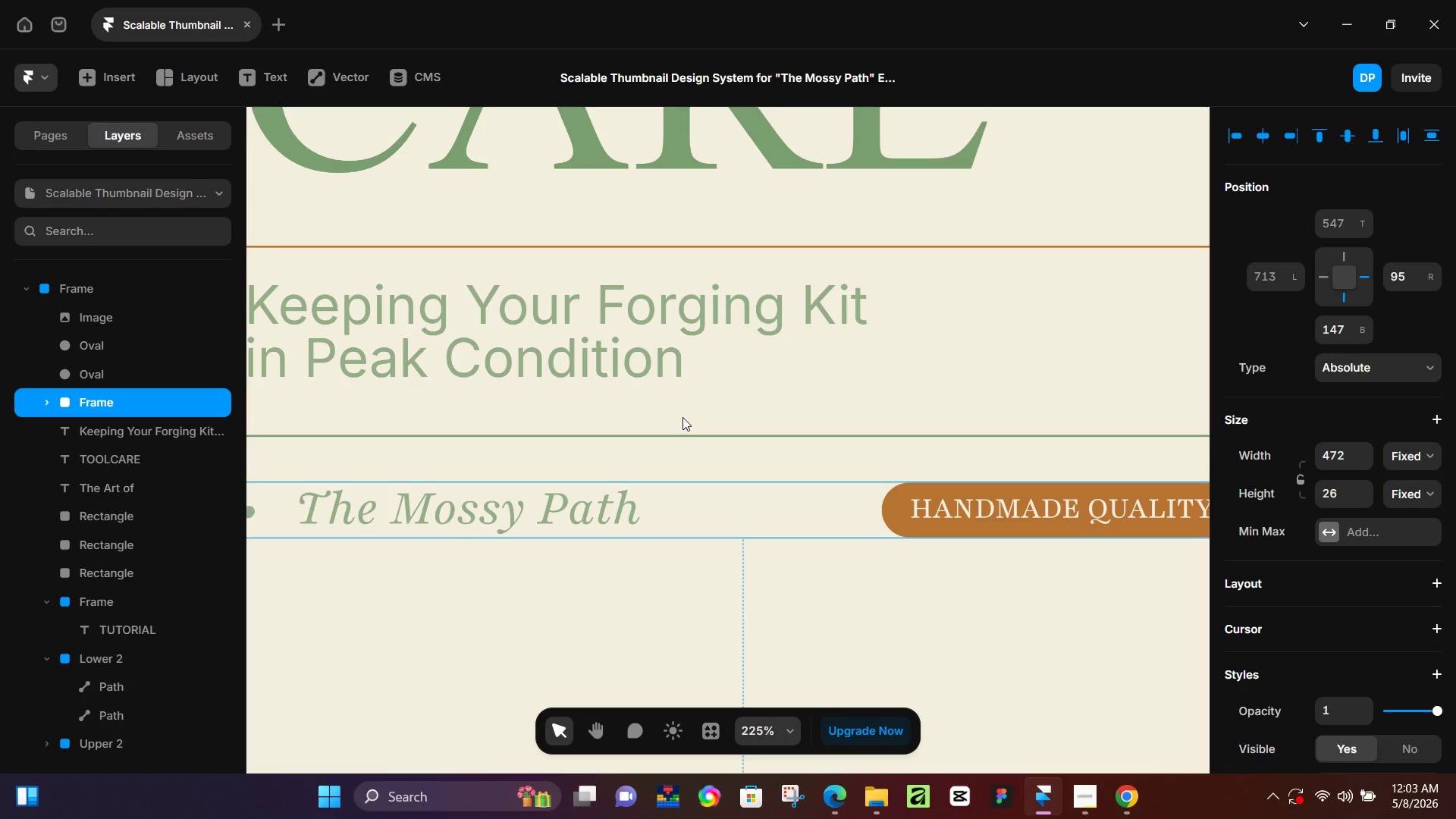 
left_click([1096, 789])